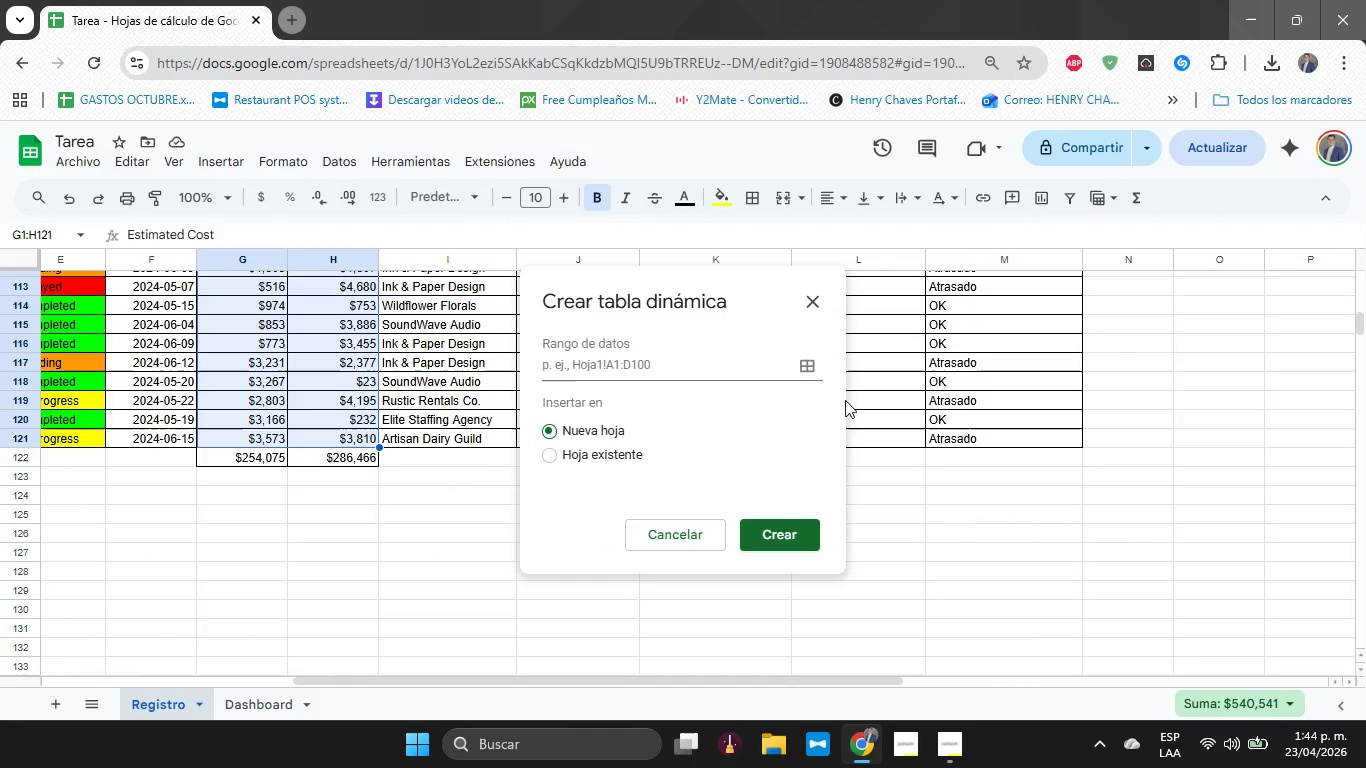 
left_click([814, 354])
 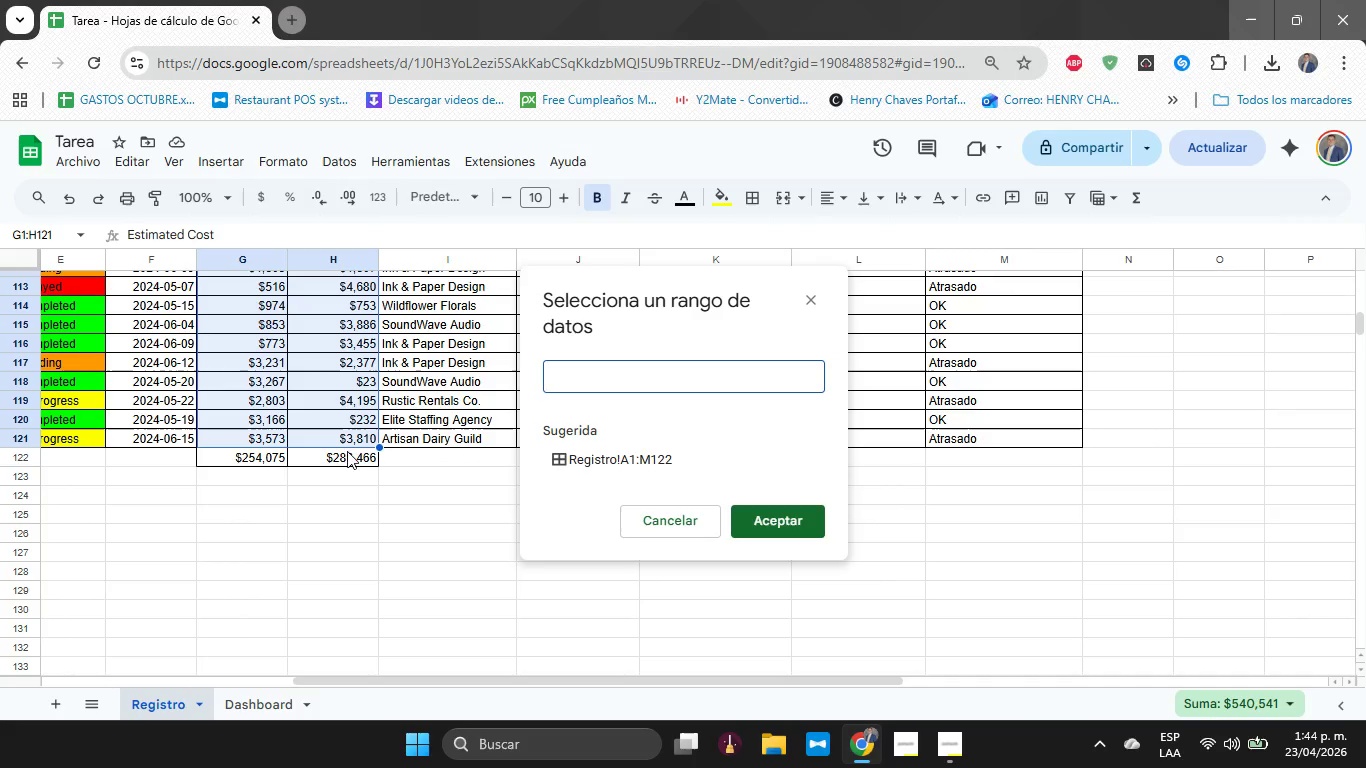 
left_click_drag(start_coordinate=[330, 437], to_coordinate=[241, 291])
 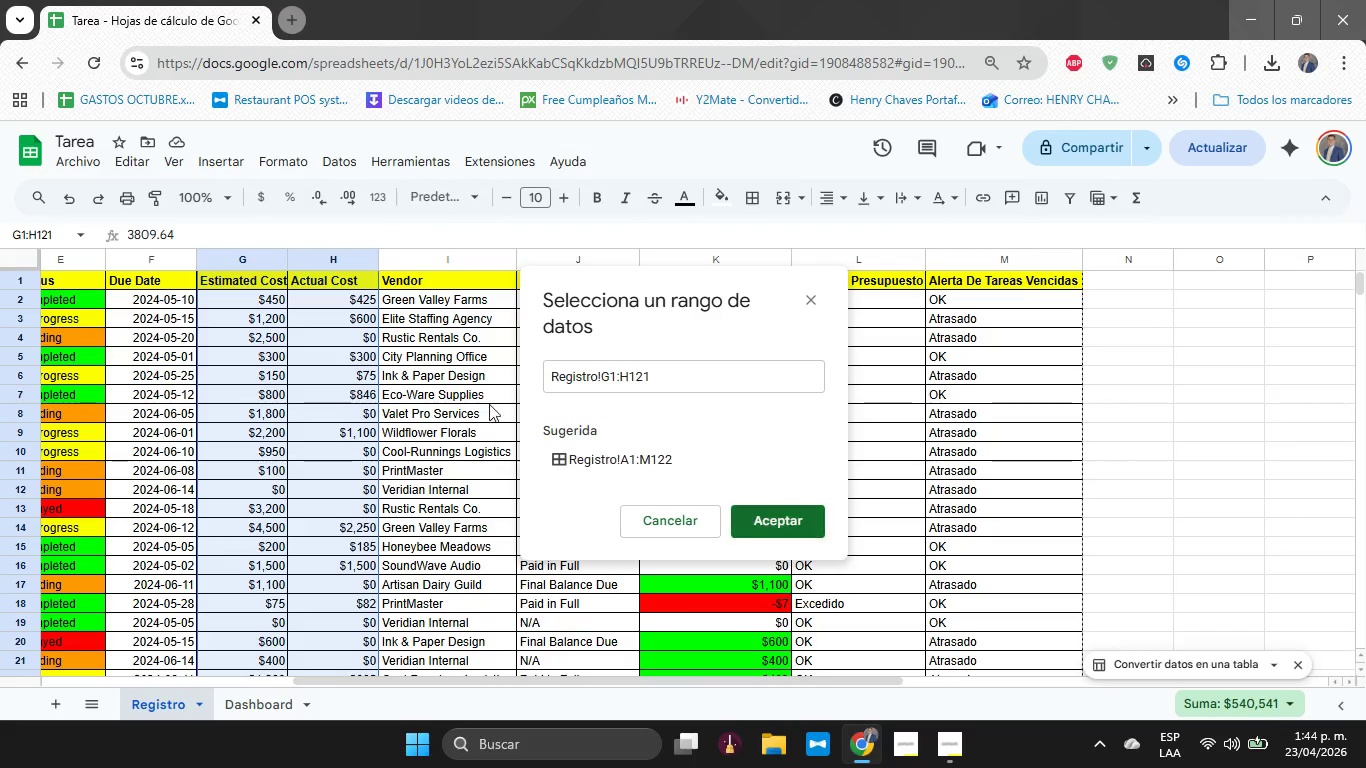 
left_click([263, 340])
 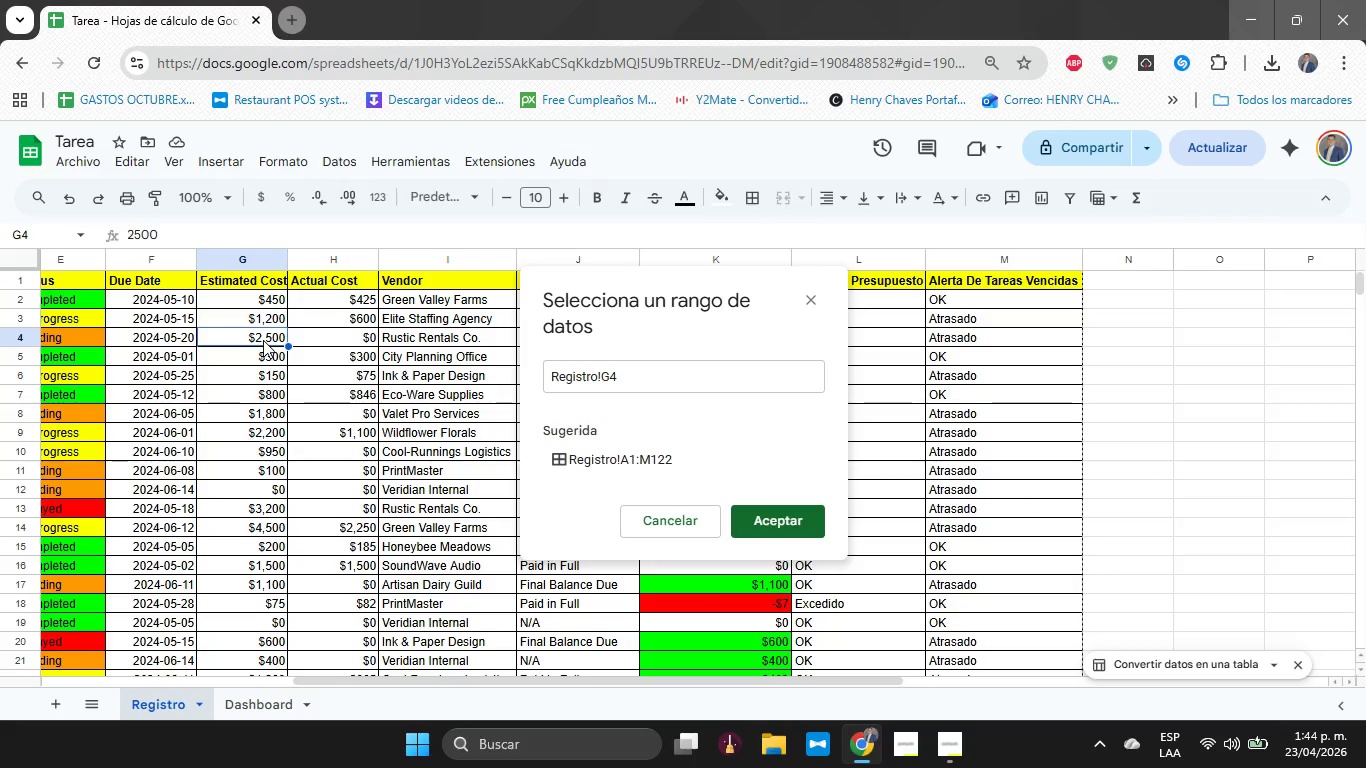 
key(Control+A)
 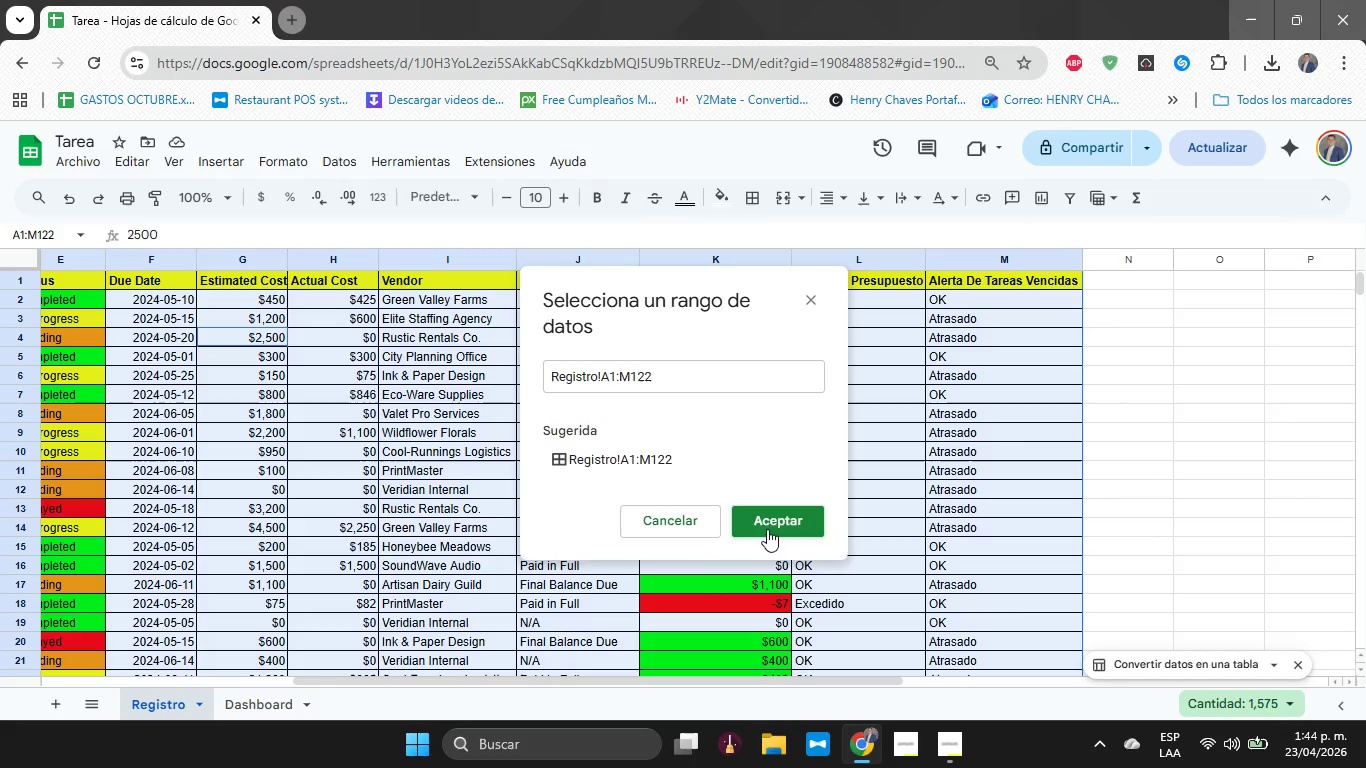 
left_click([767, 523])
 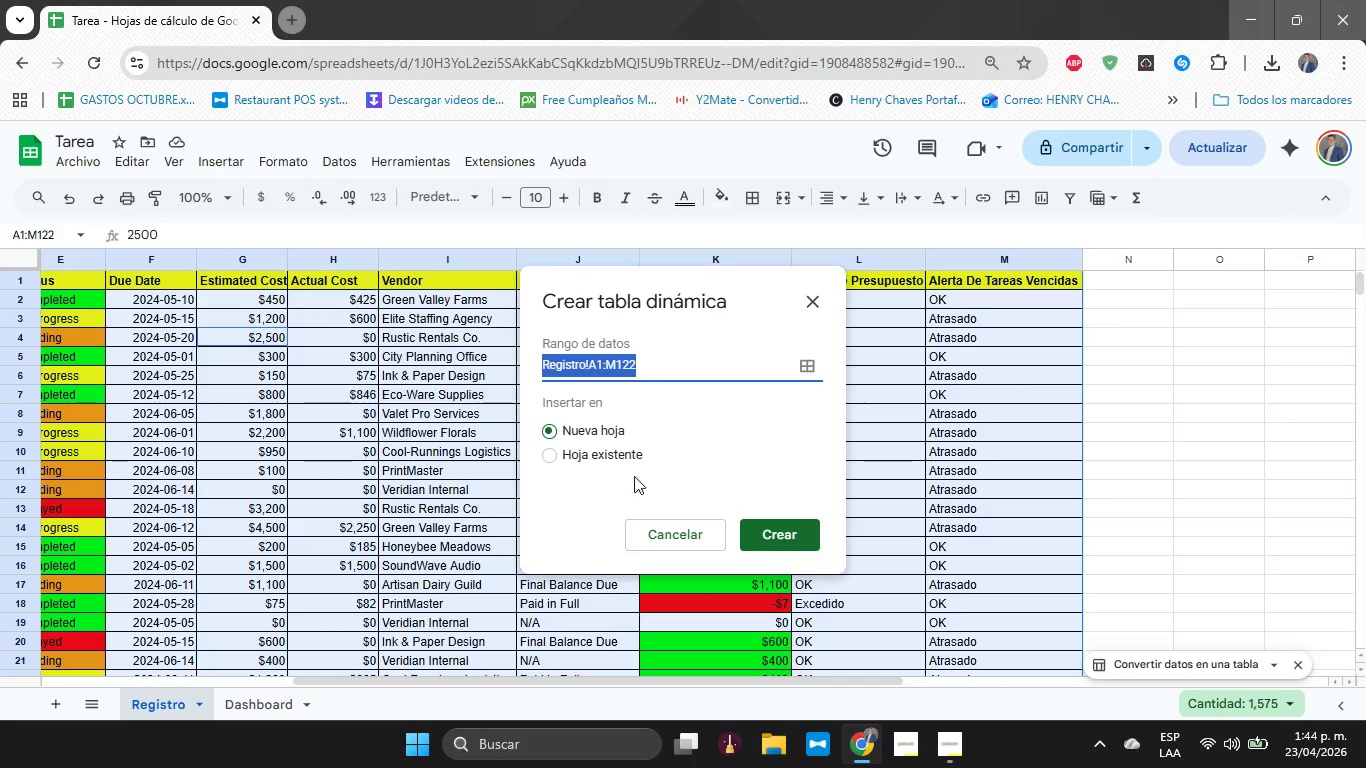 
left_click([583, 460])
 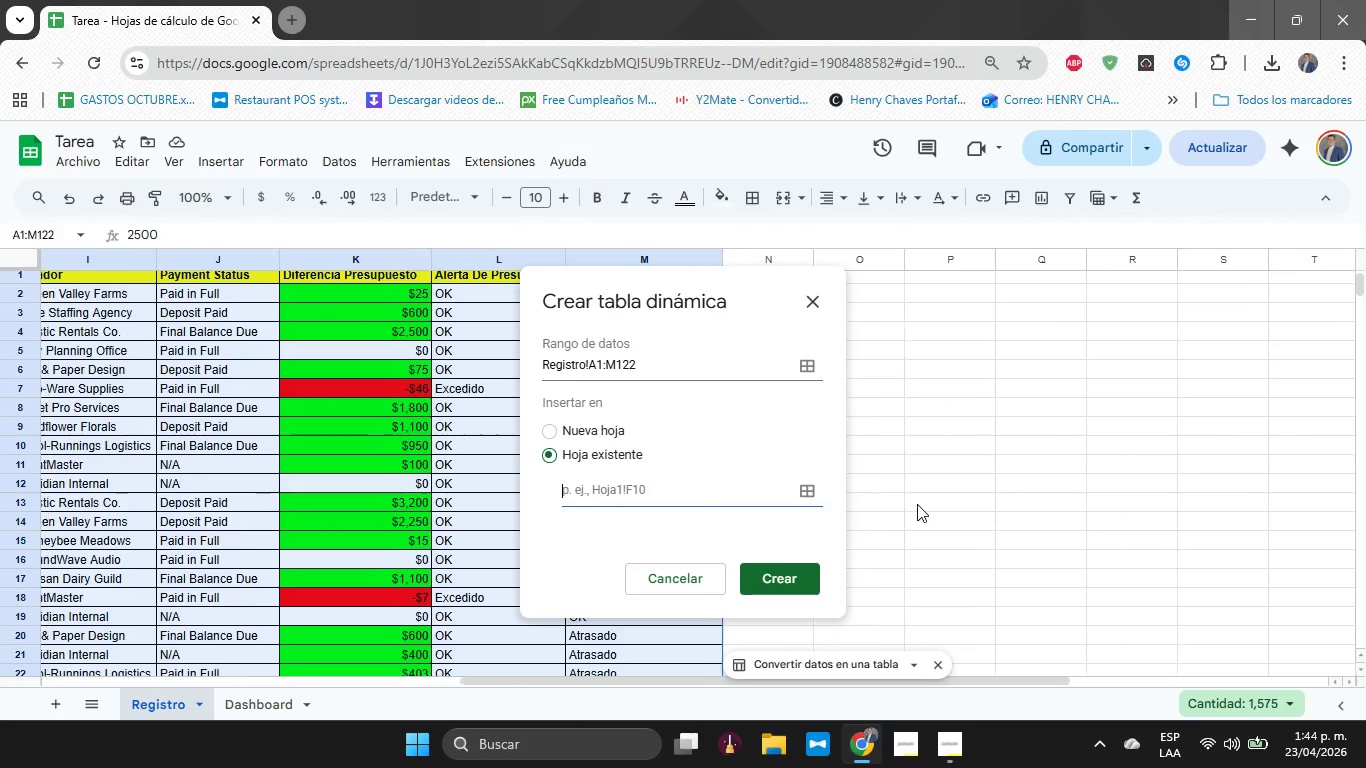 
left_click([906, 390])
 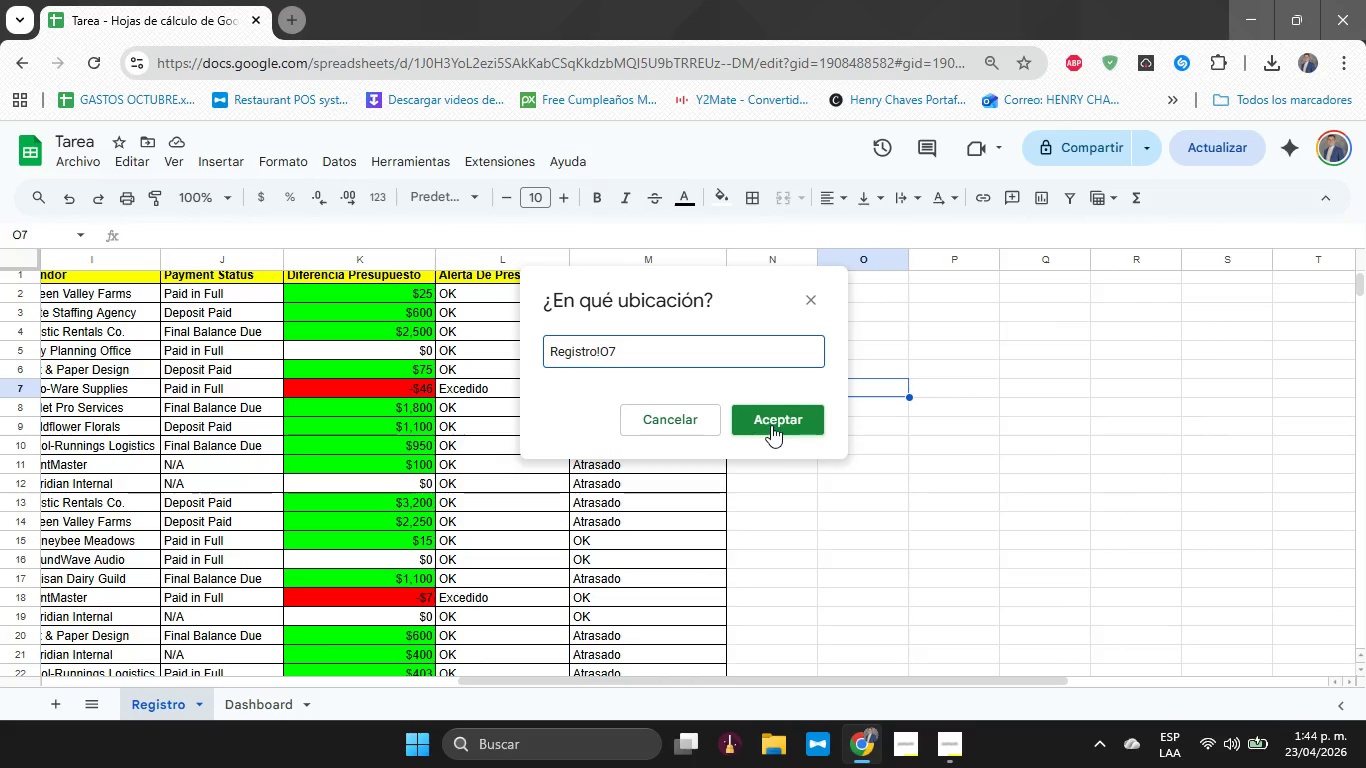 
left_click([778, 425])
 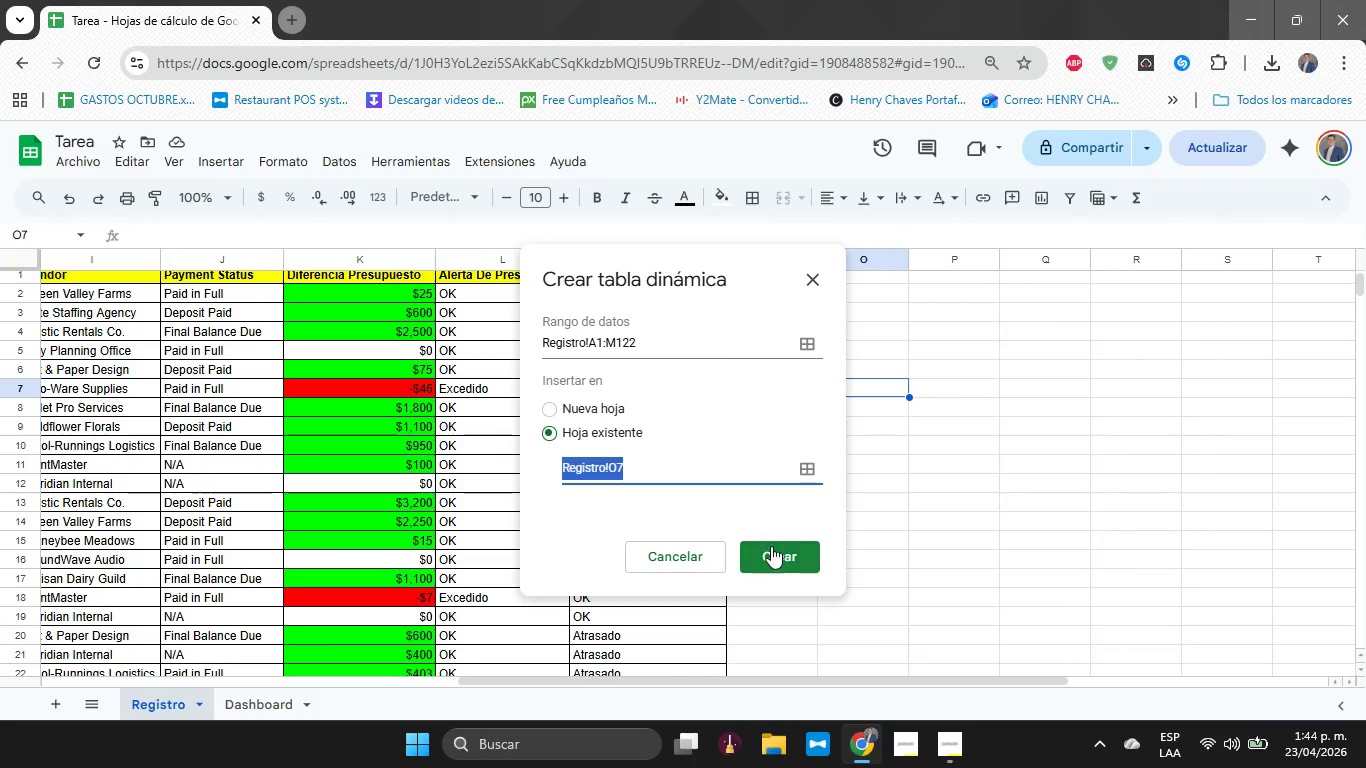 
left_click([774, 551])
 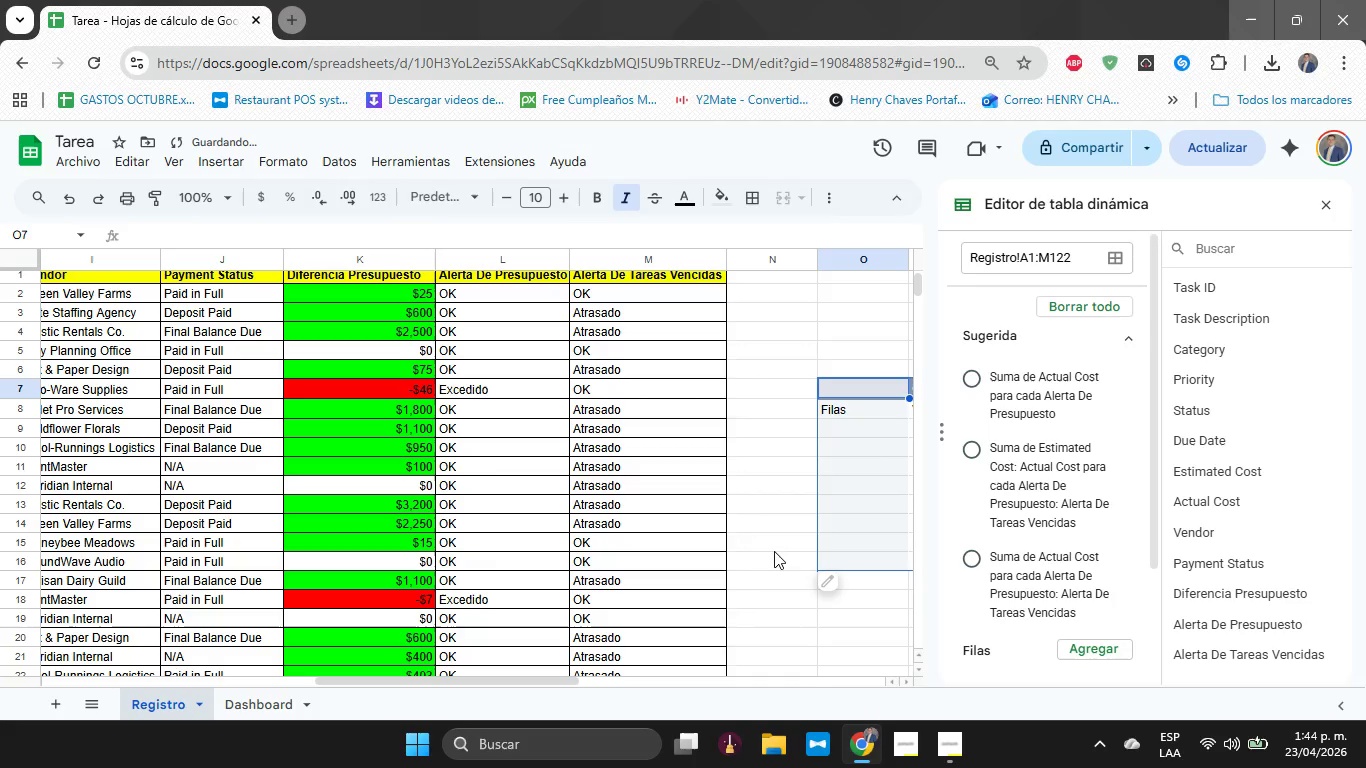 
mouse_move([1106, 529])
 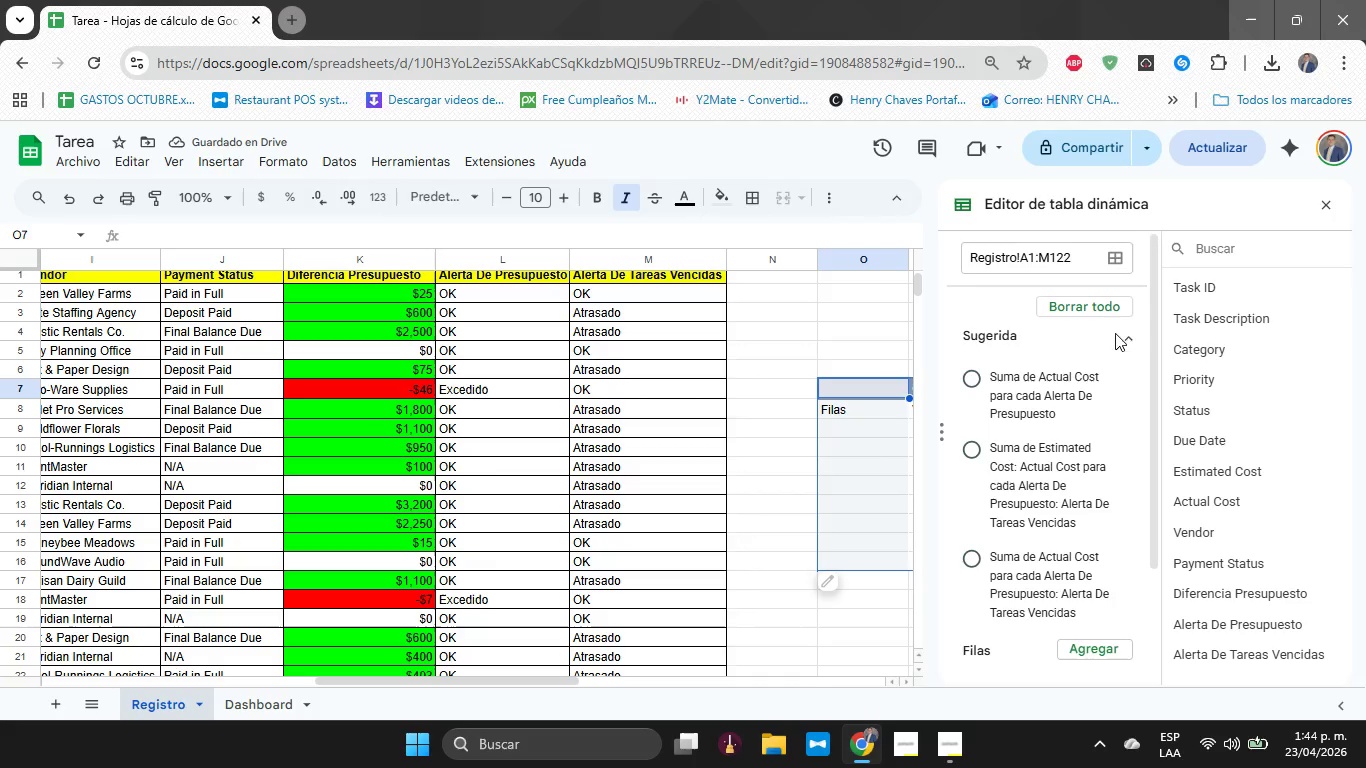 
left_click([1111, 299])
 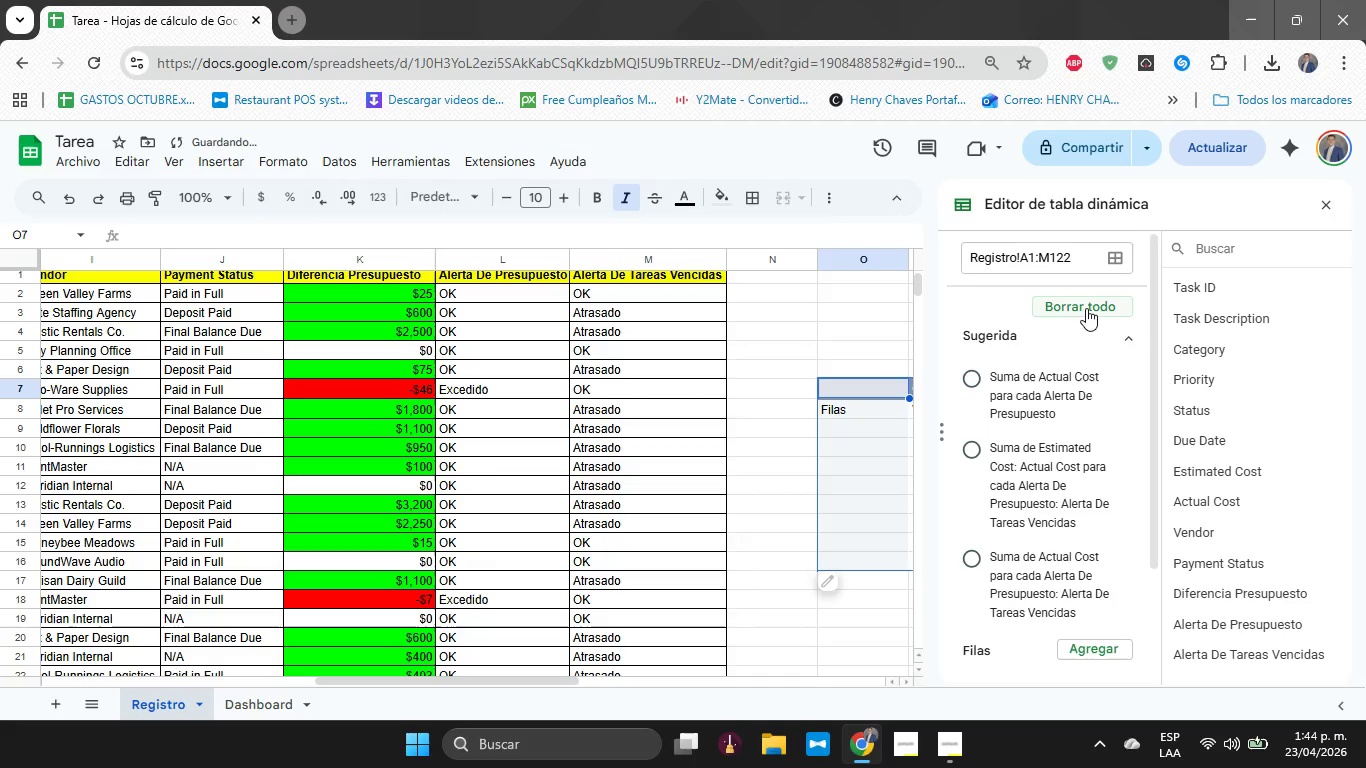 
left_click([1085, 304])
 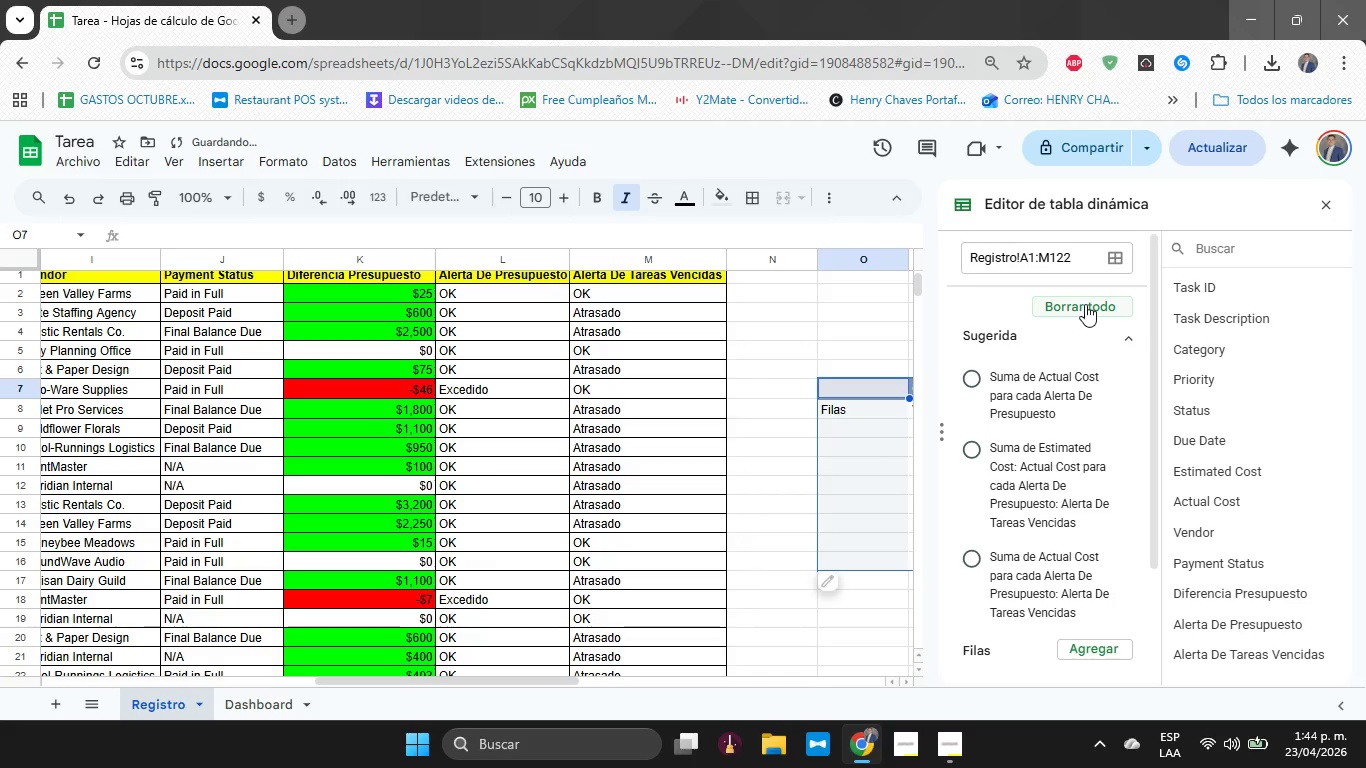 
left_click([1085, 304])
 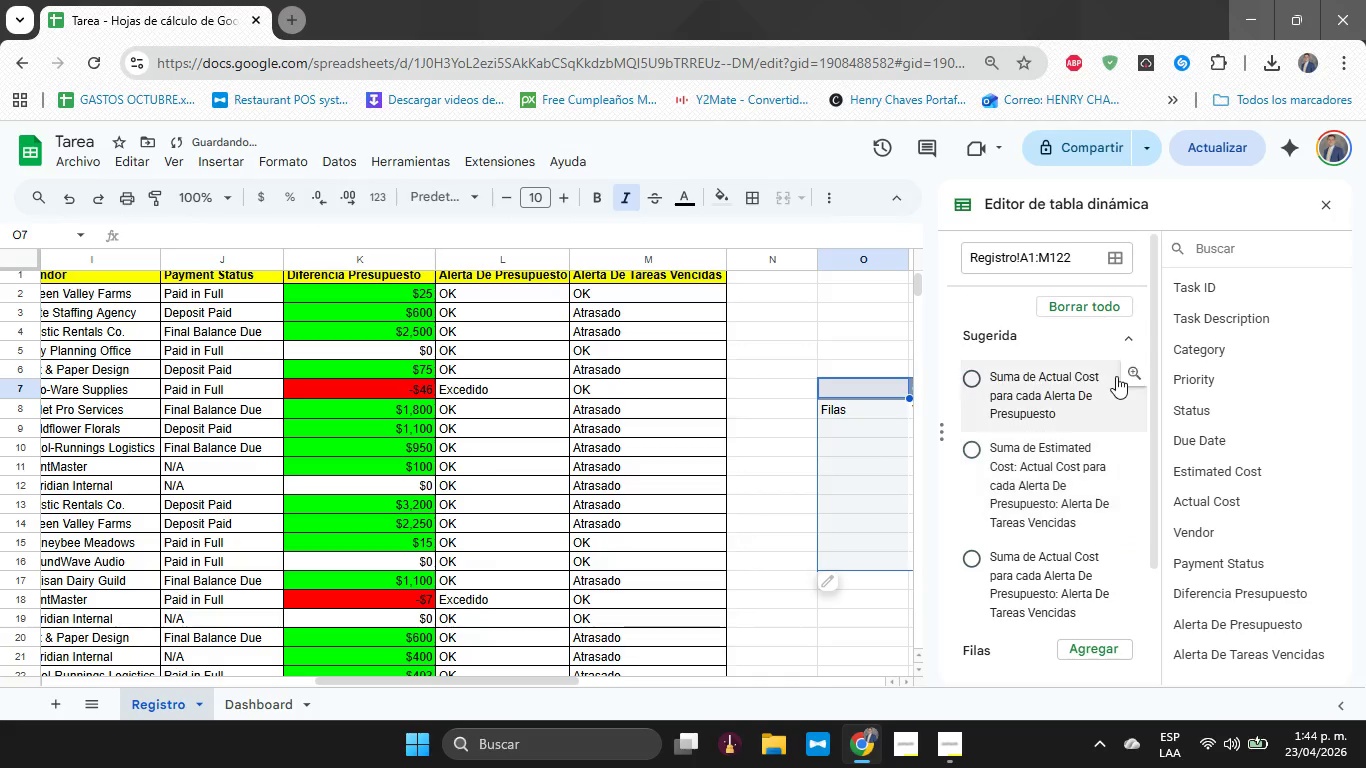 
left_click([1133, 337])
 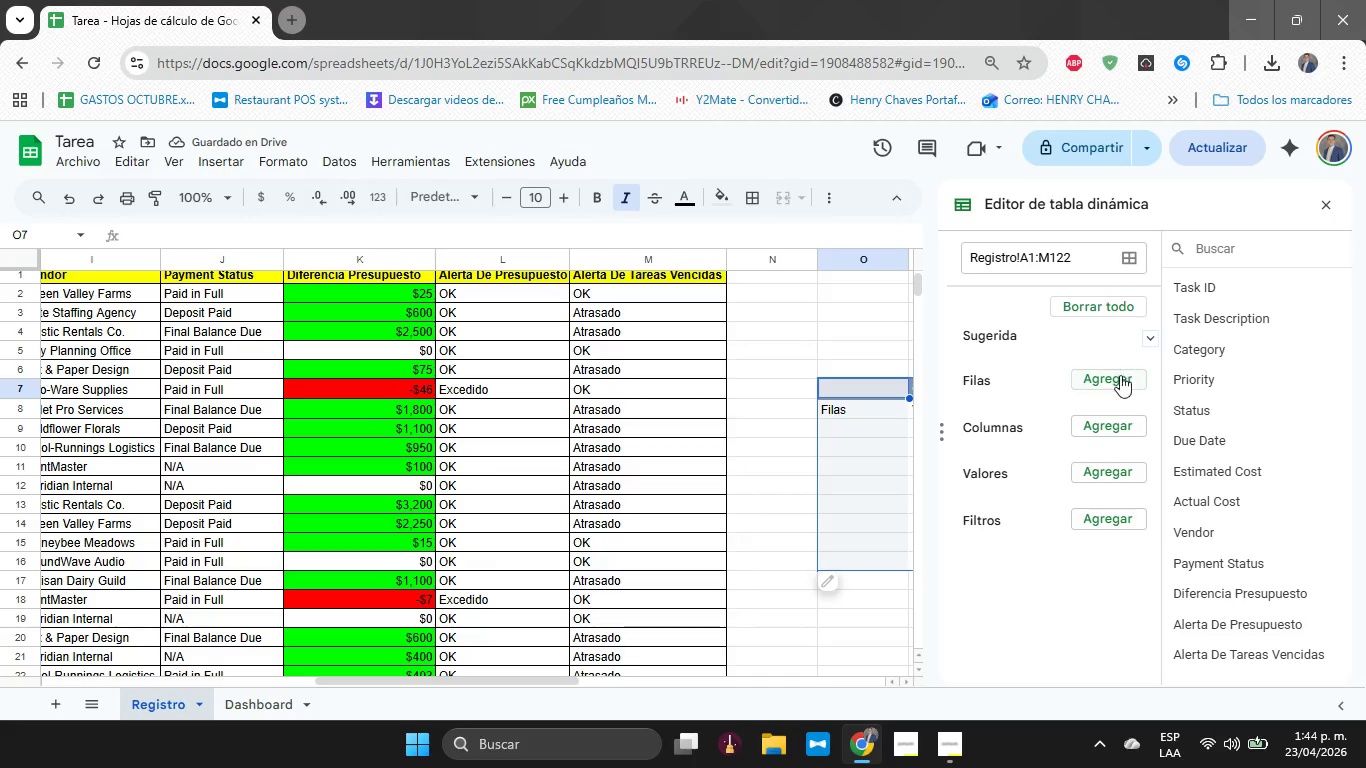 
left_click([1122, 386])
 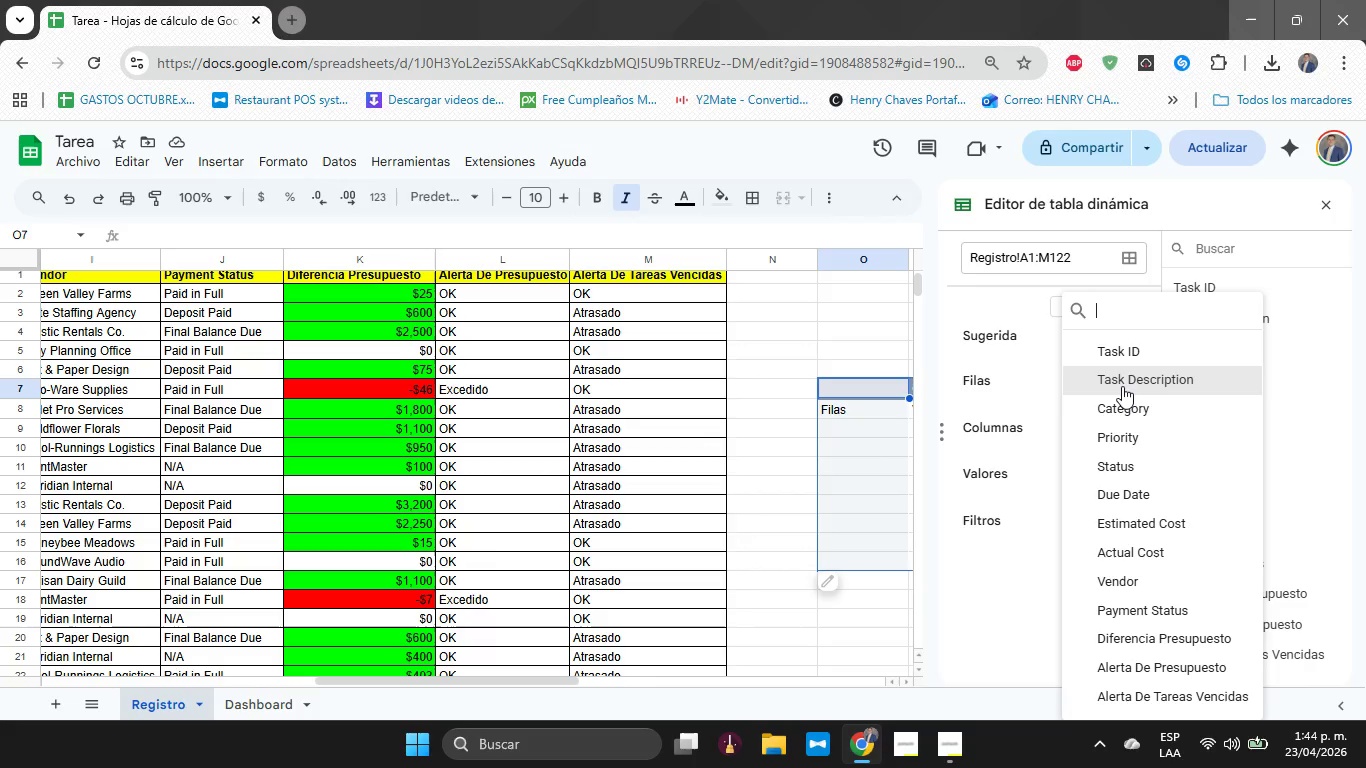 
left_click([1136, 409])
 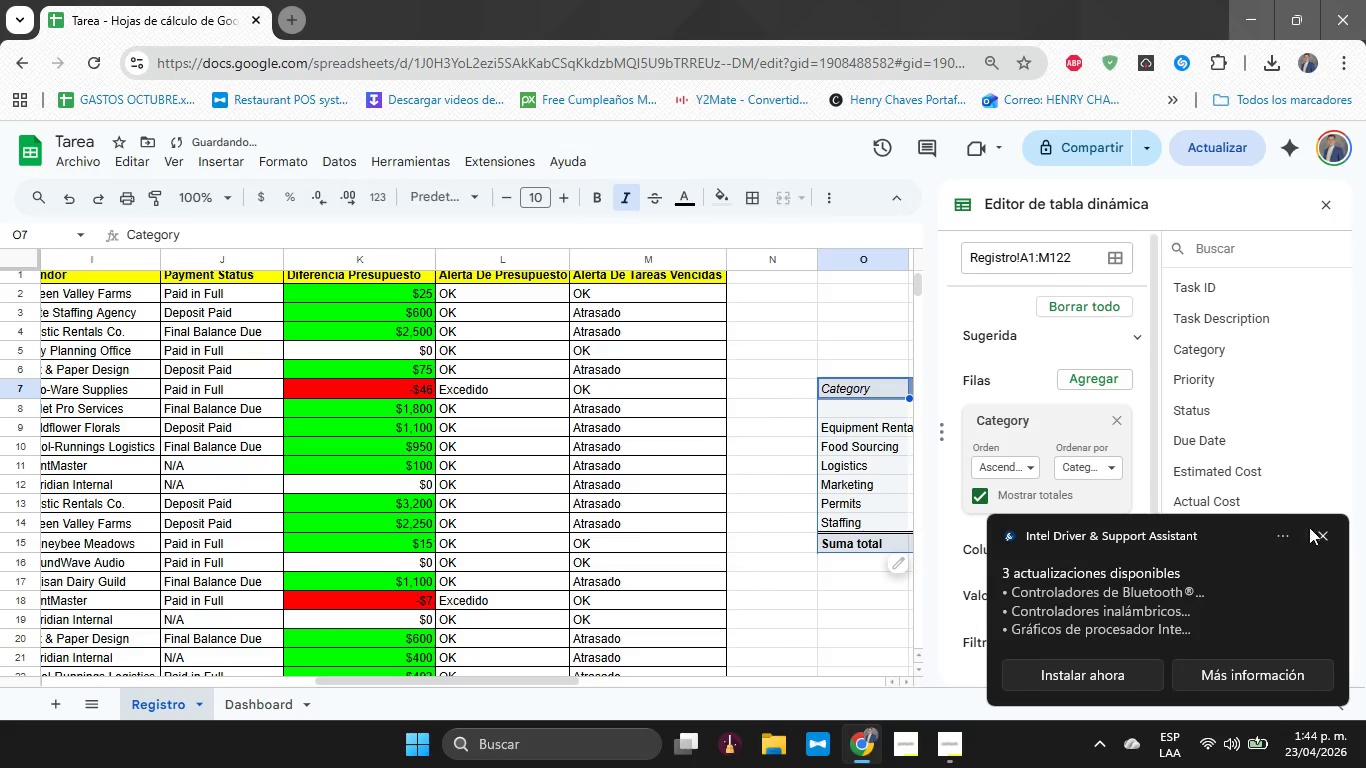 
left_click([1321, 534])
 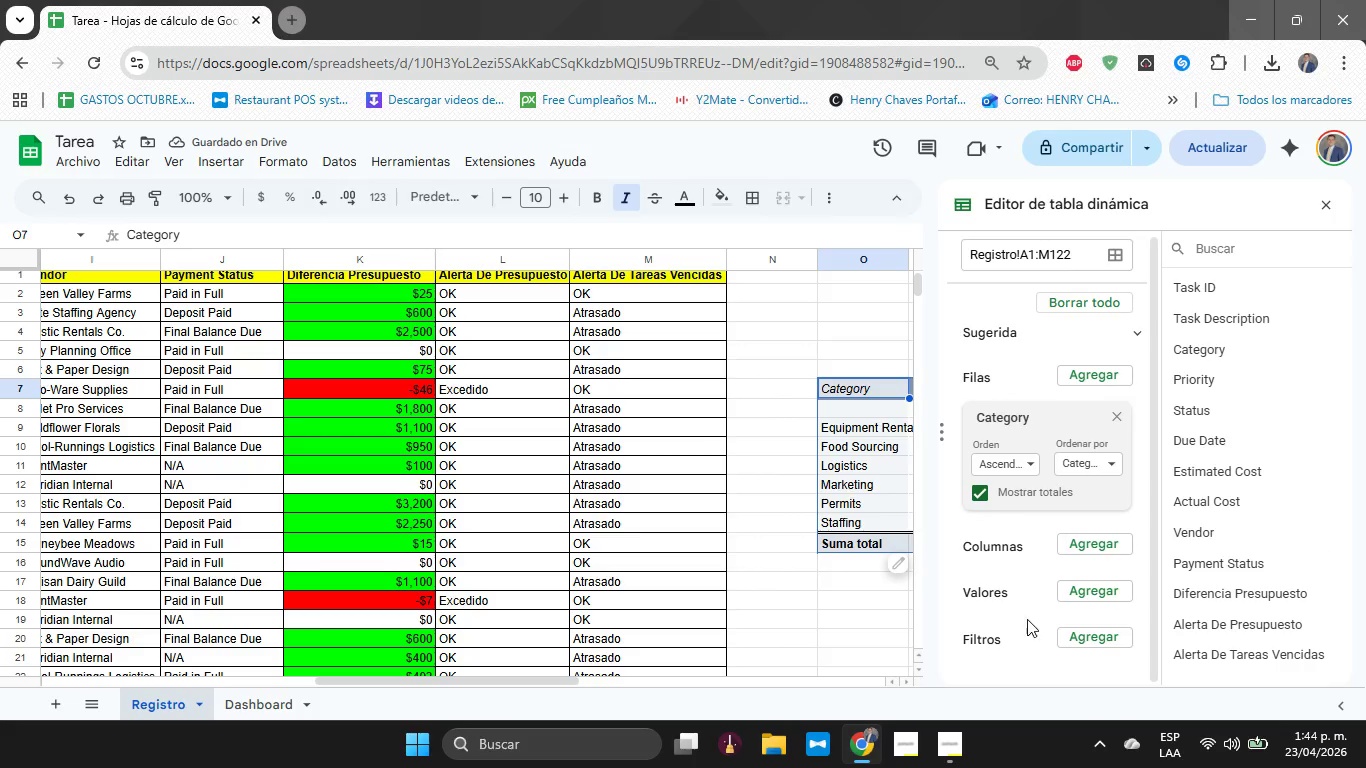 
left_click([1082, 602])
 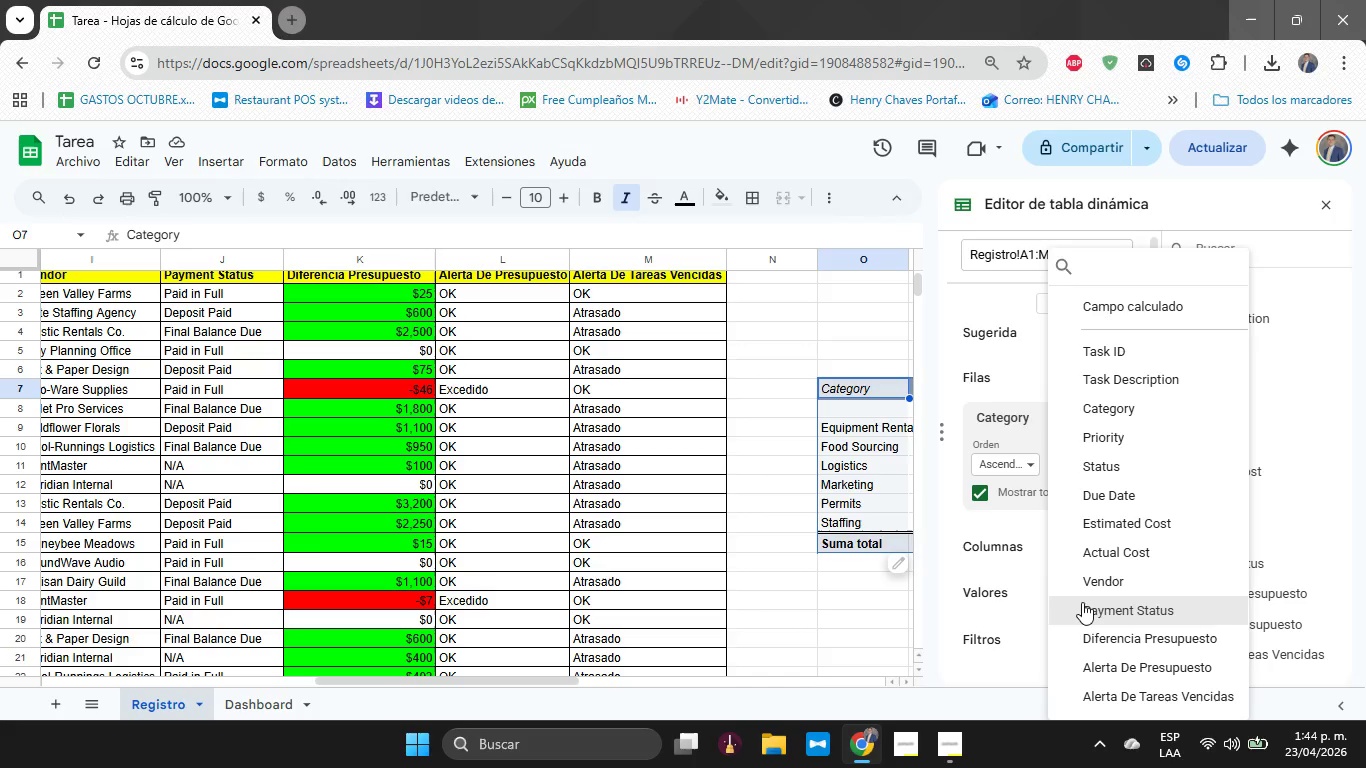 
wait(6.61)
 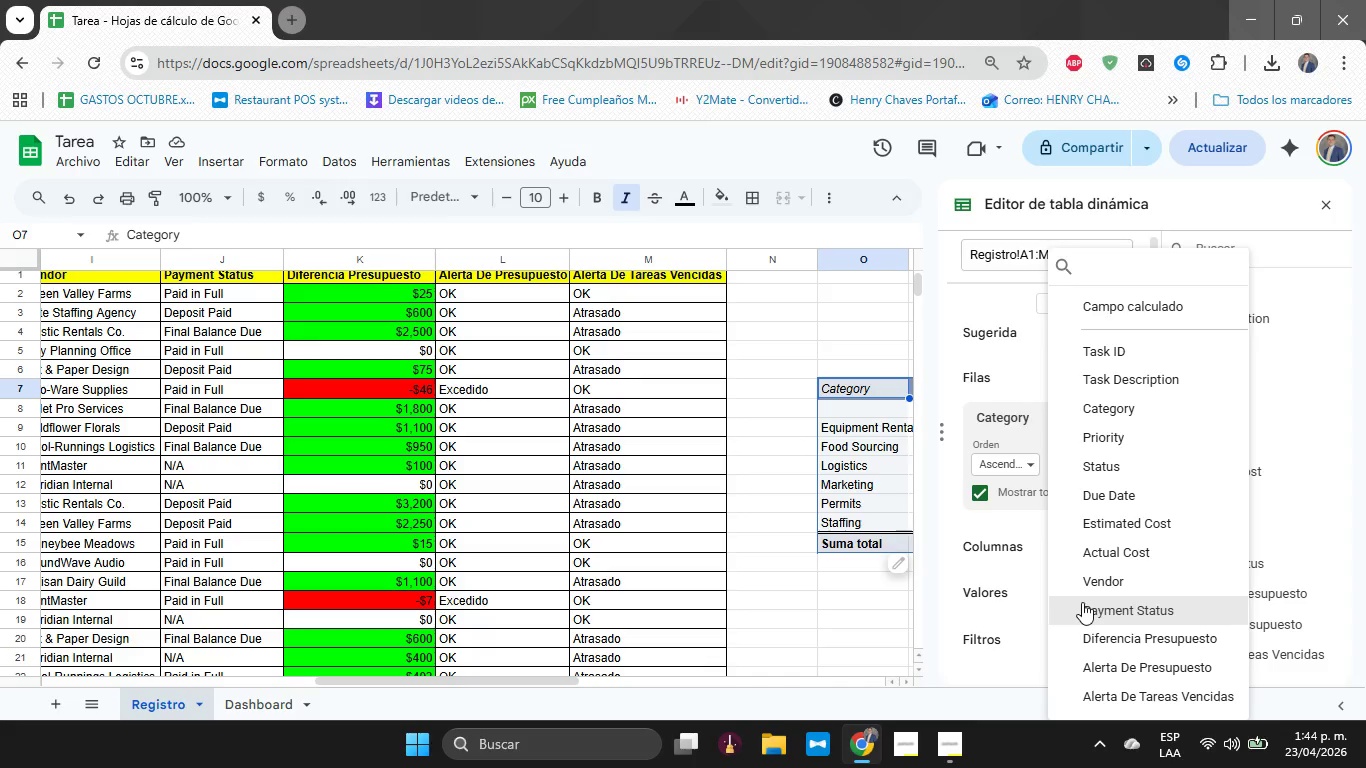 
left_click([1142, 535])
 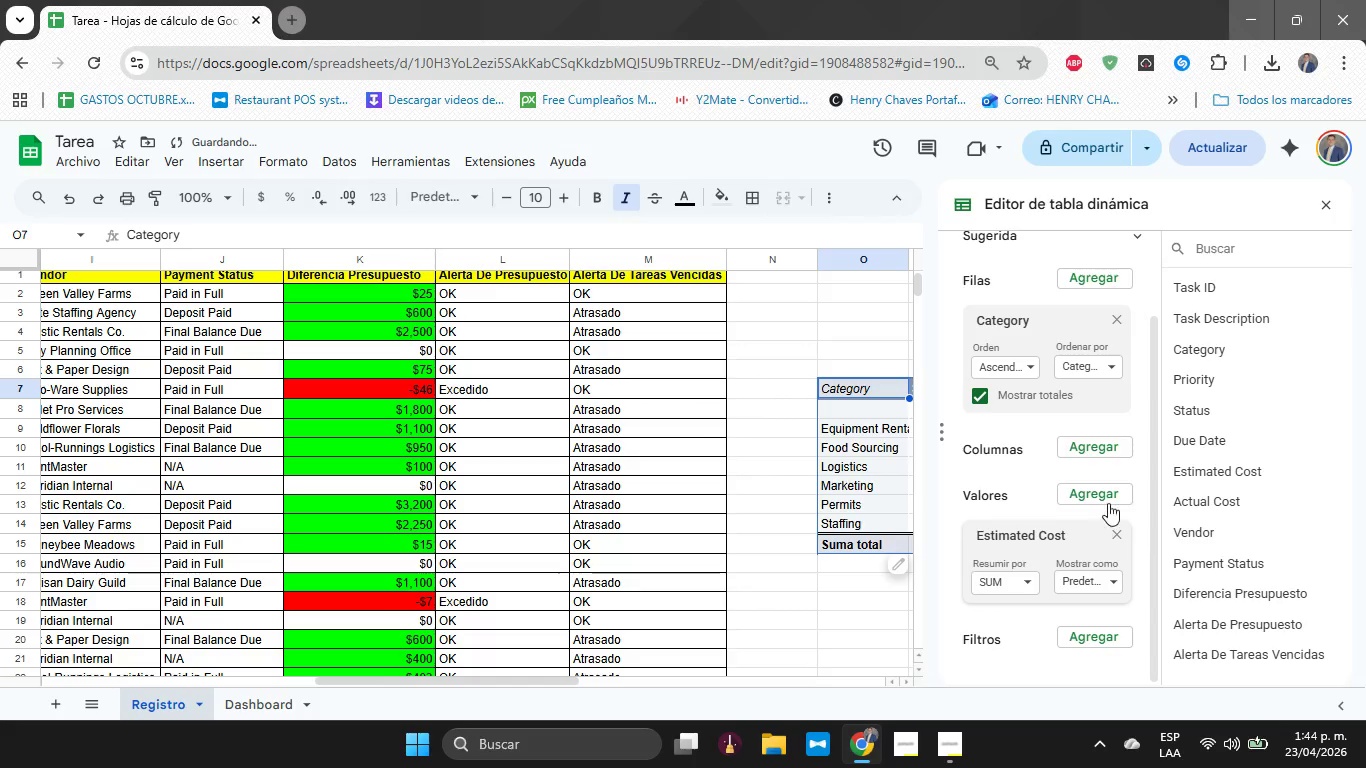 
left_click([1105, 496])
 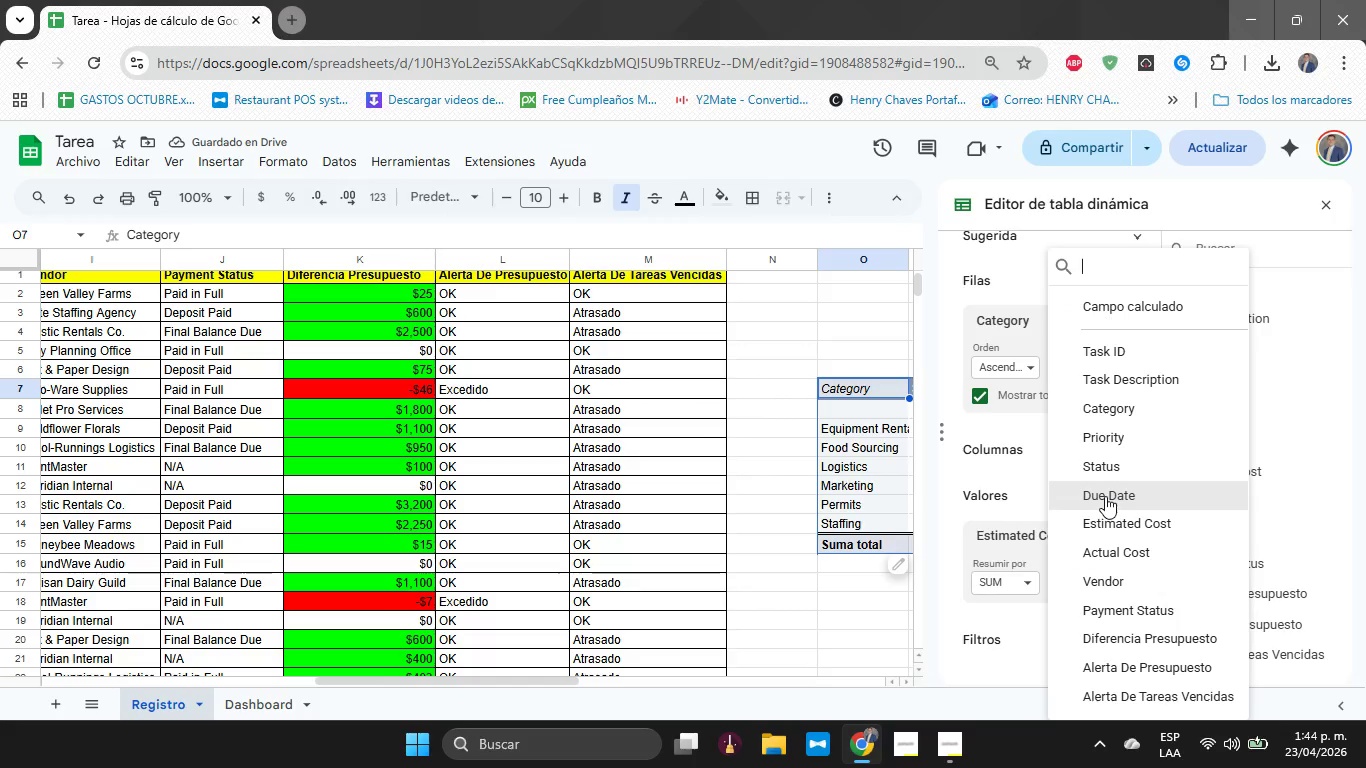 
left_click([1118, 547])
 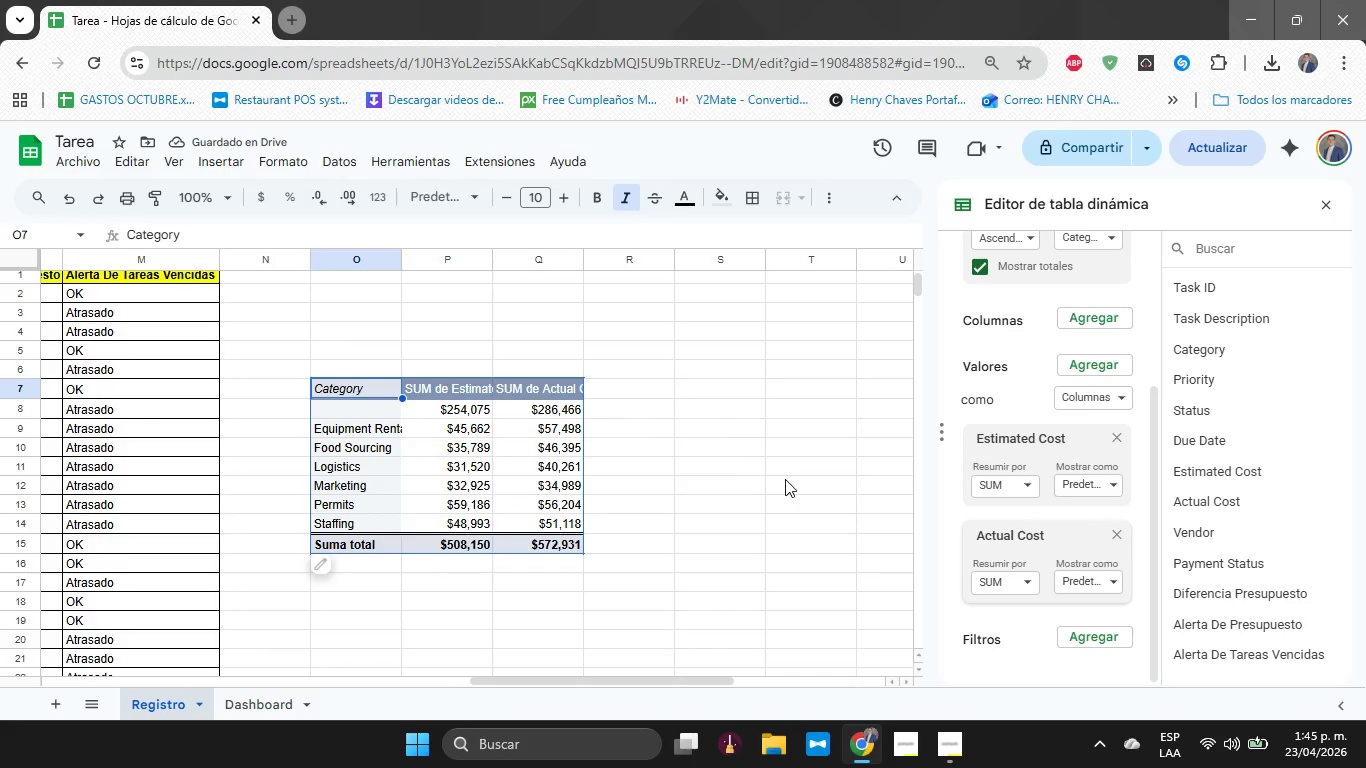 
wait(8.93)
 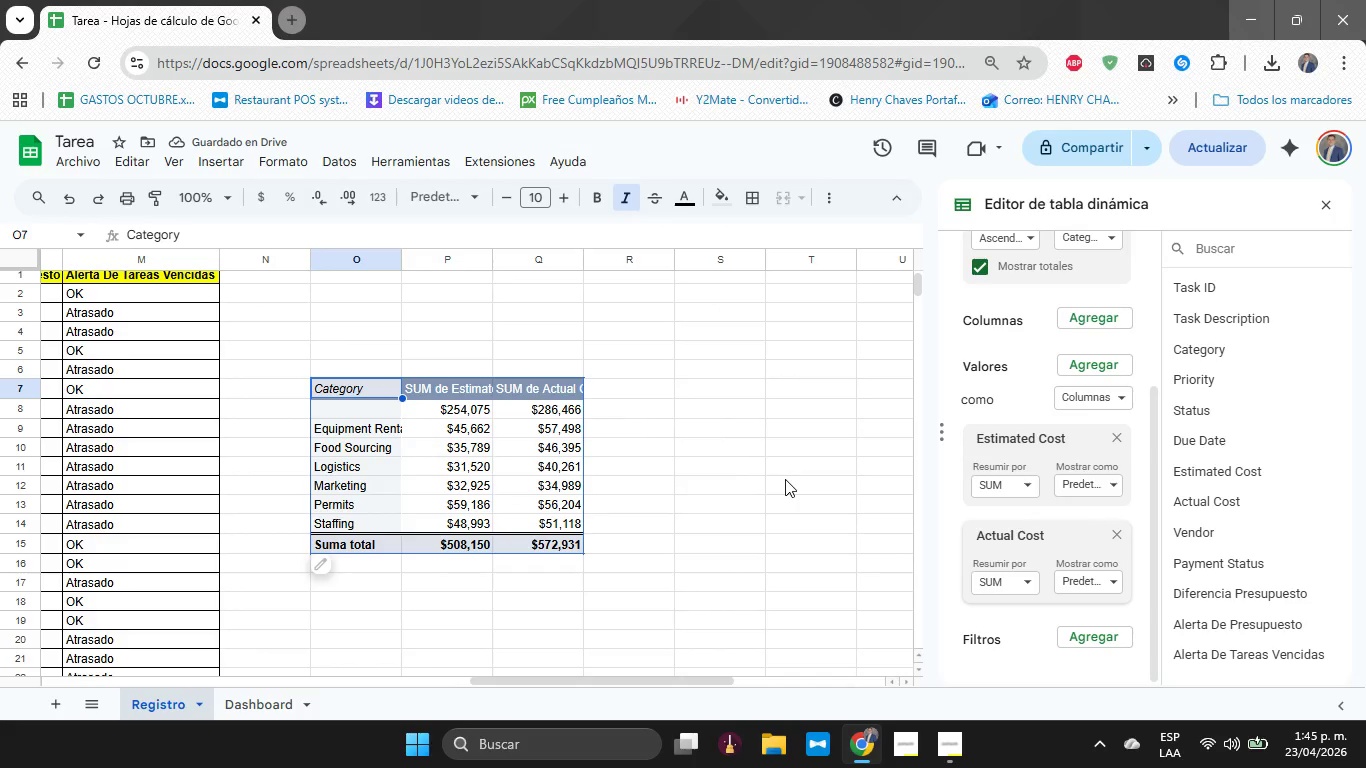 
mouse_move([996, 395])
 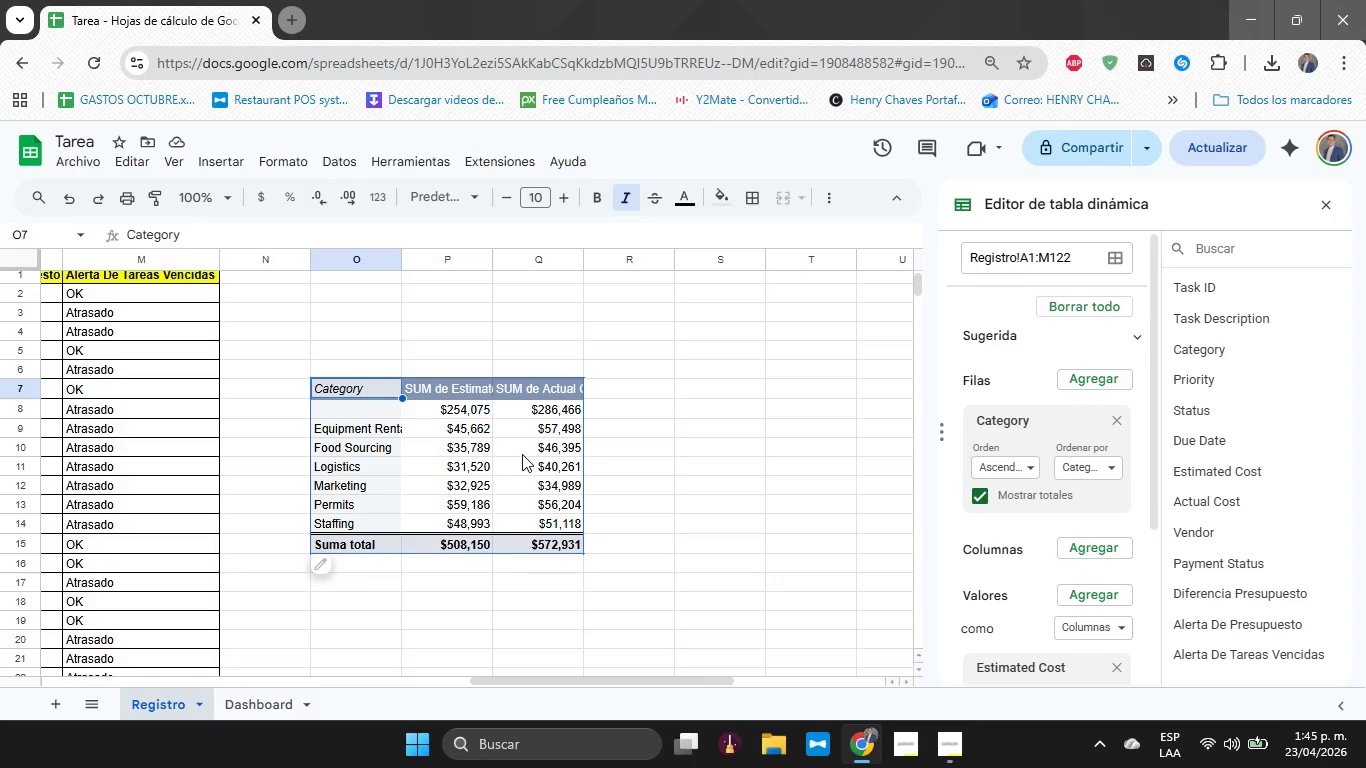 
wait(6.77)
 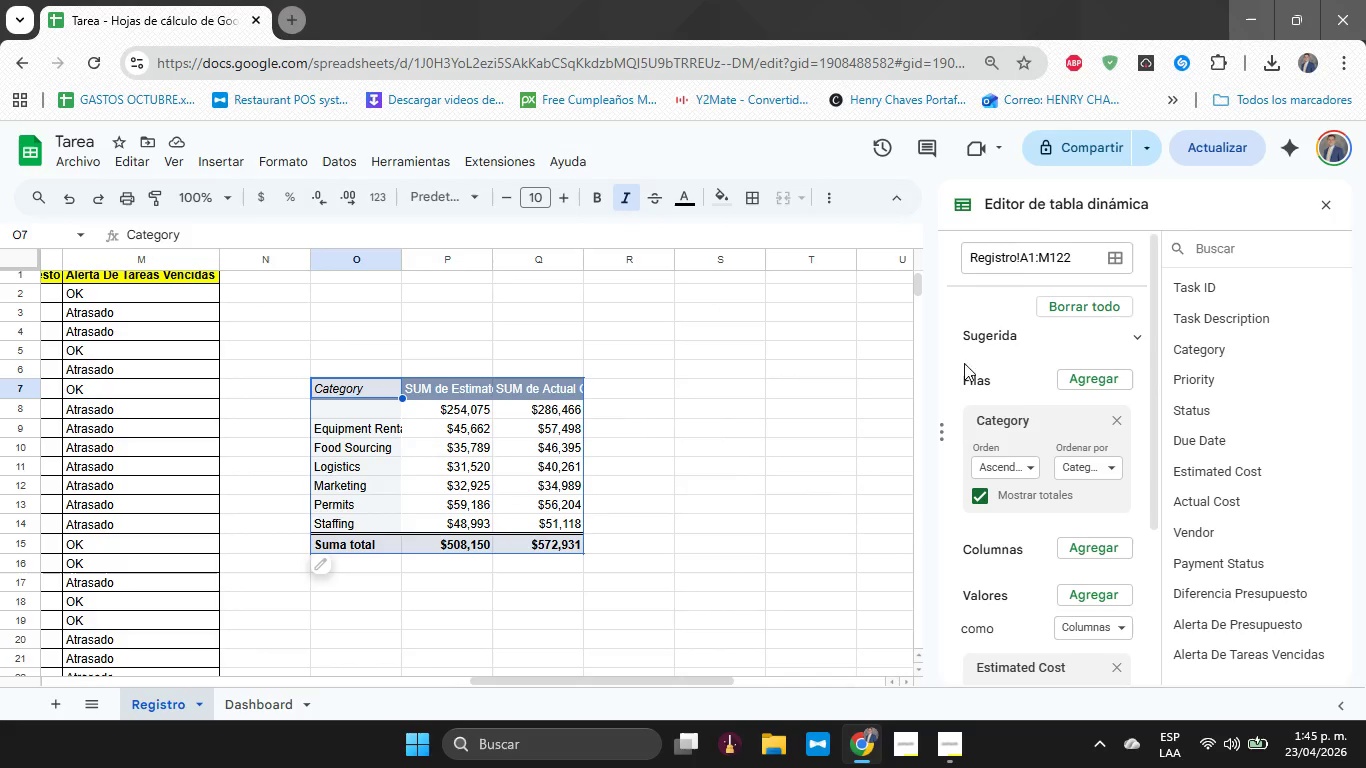 
left_click([1128, 259])
 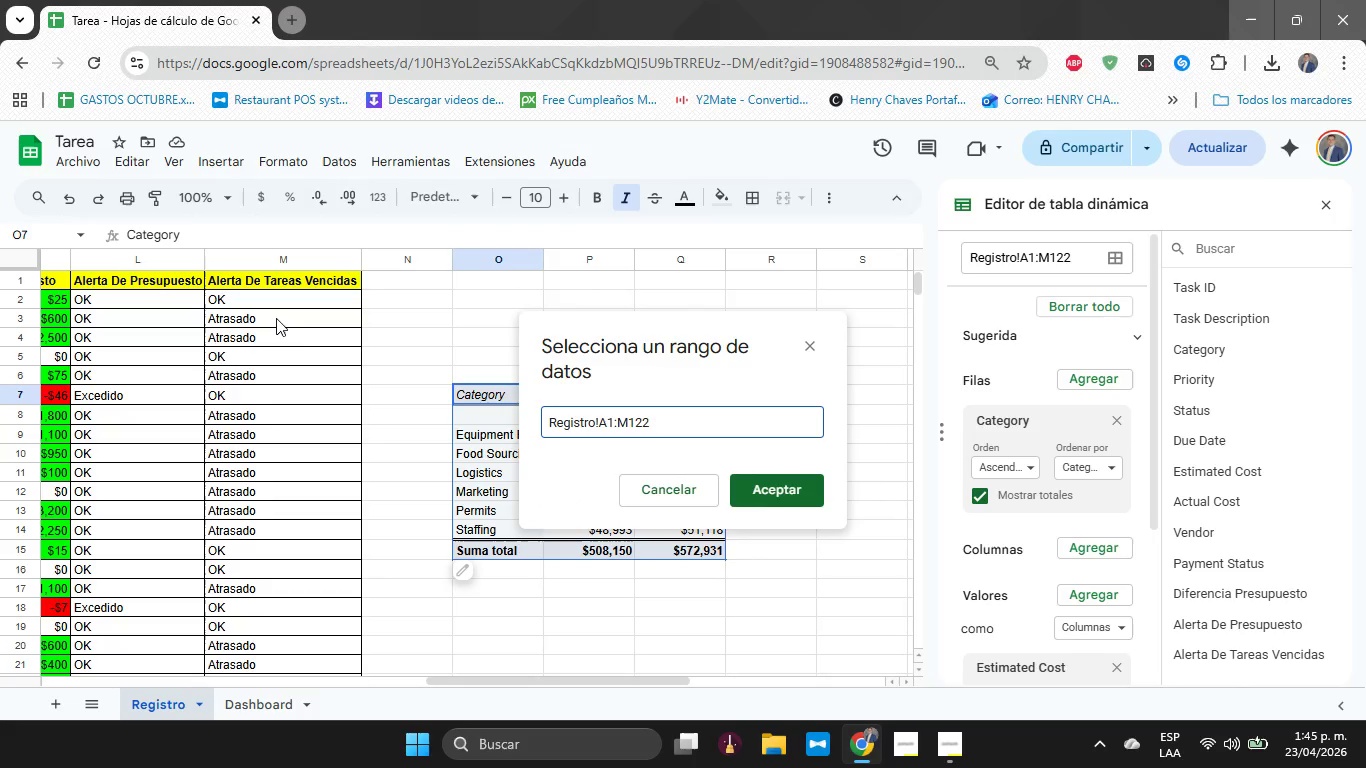 
left_click([292, 271])
 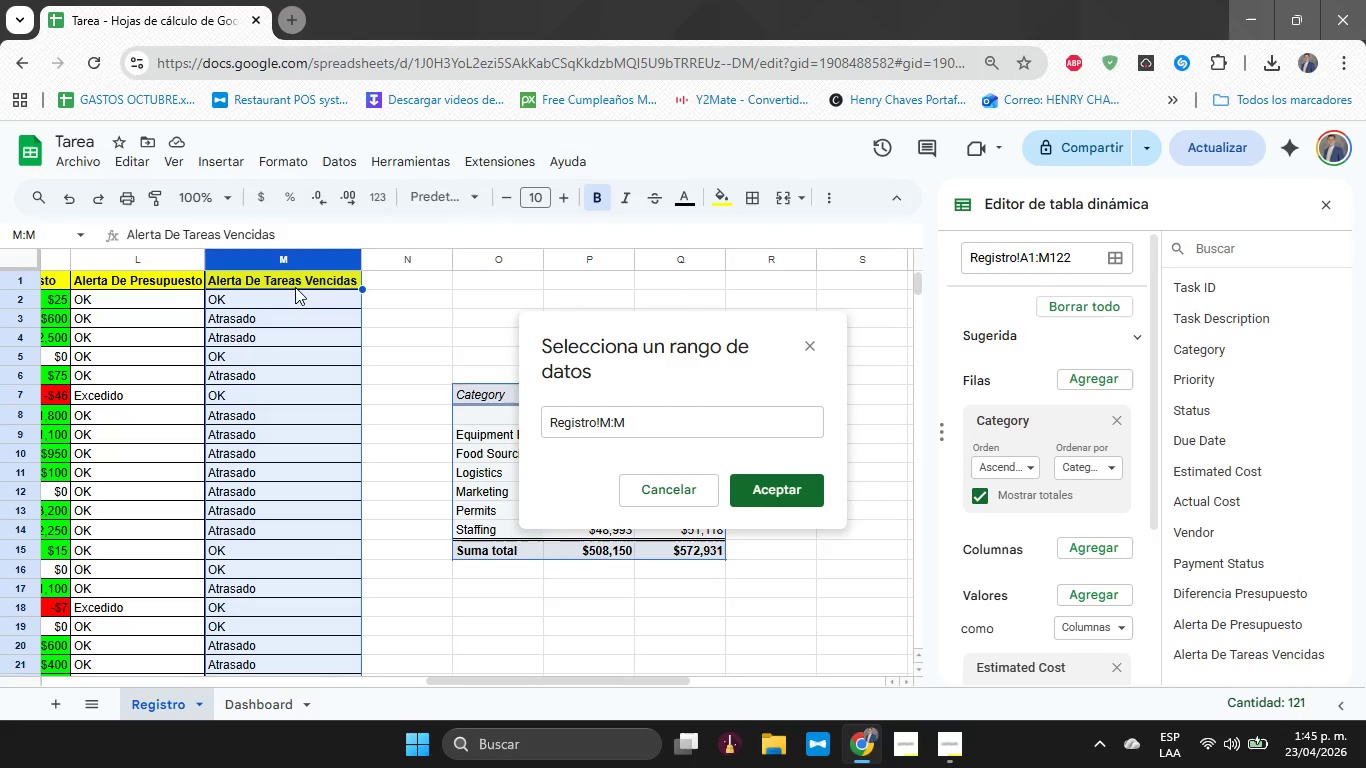 
left_click([296, 291])
 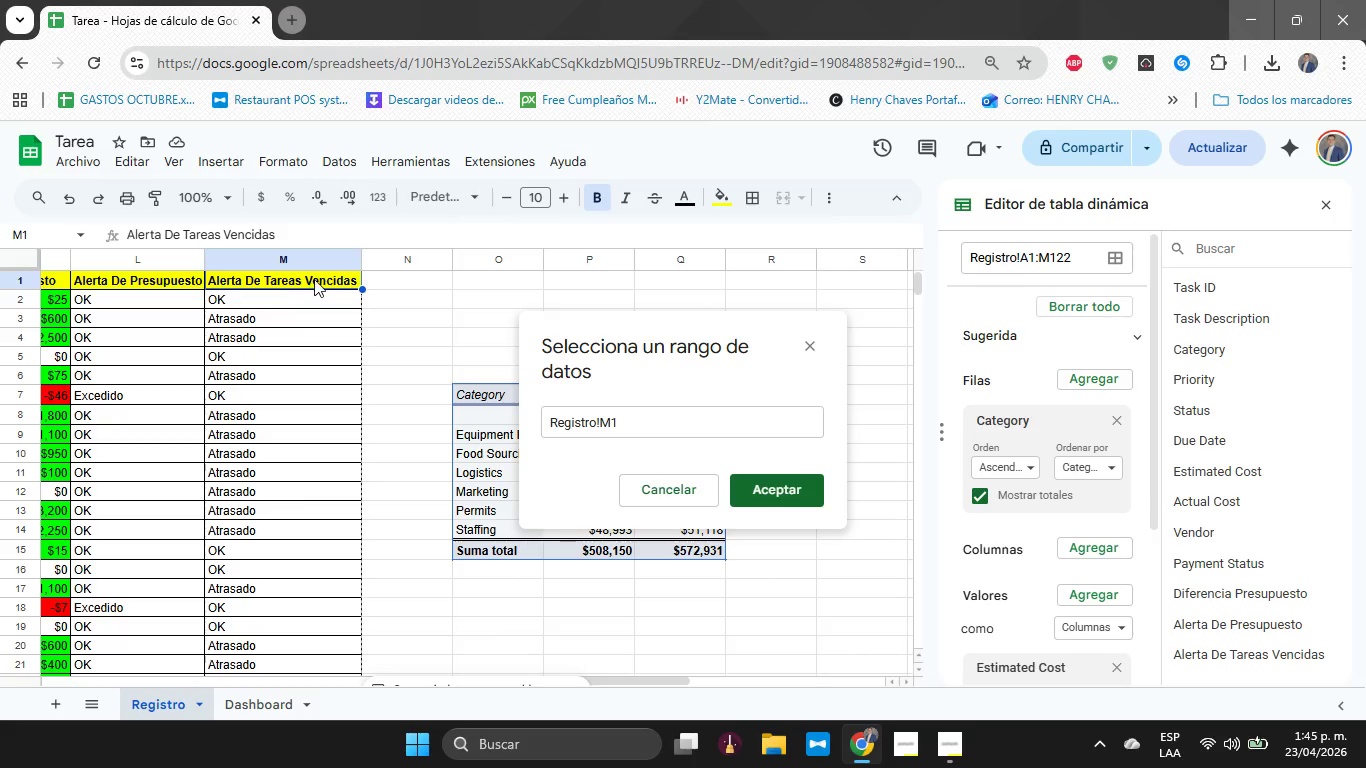 
left_click_drag(start_coordinate=[316, 278], to_coordinate=[68, 529])
 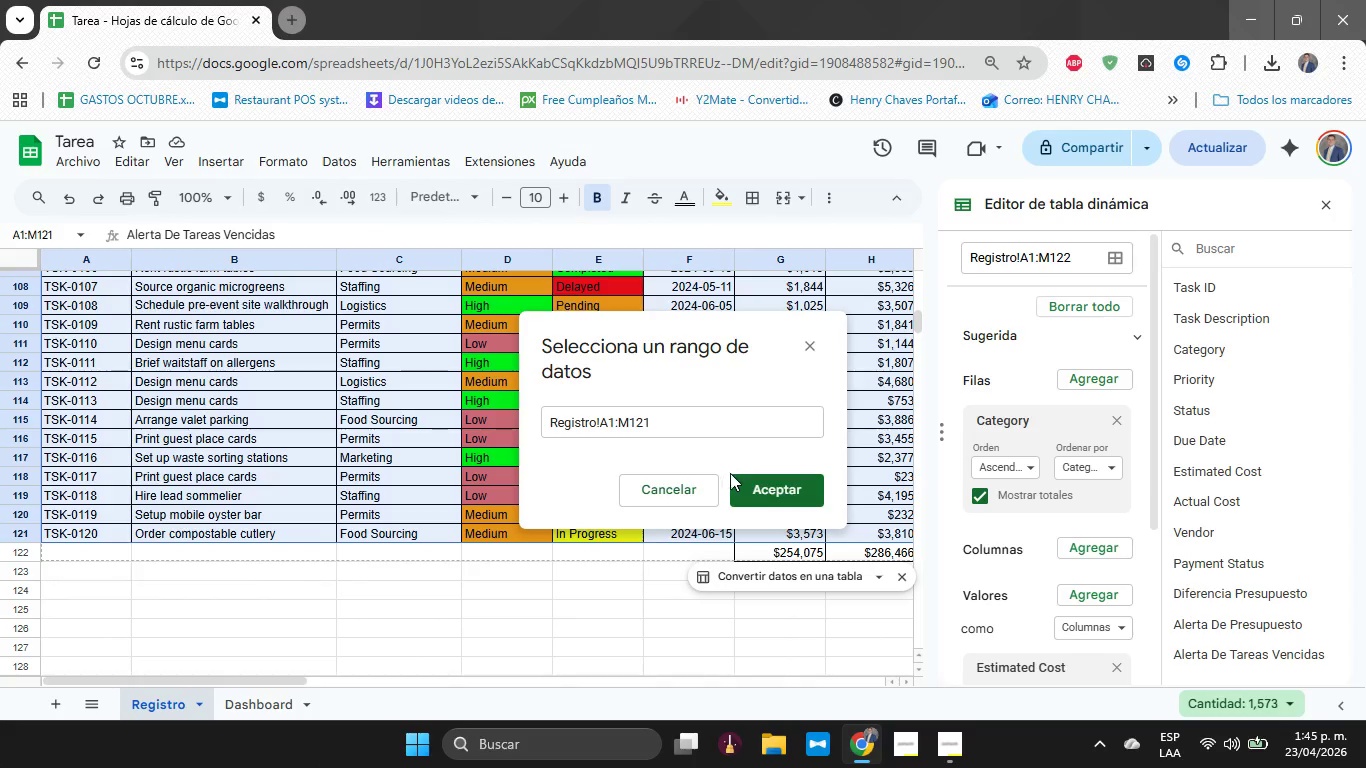 
left_click([751, 488])
 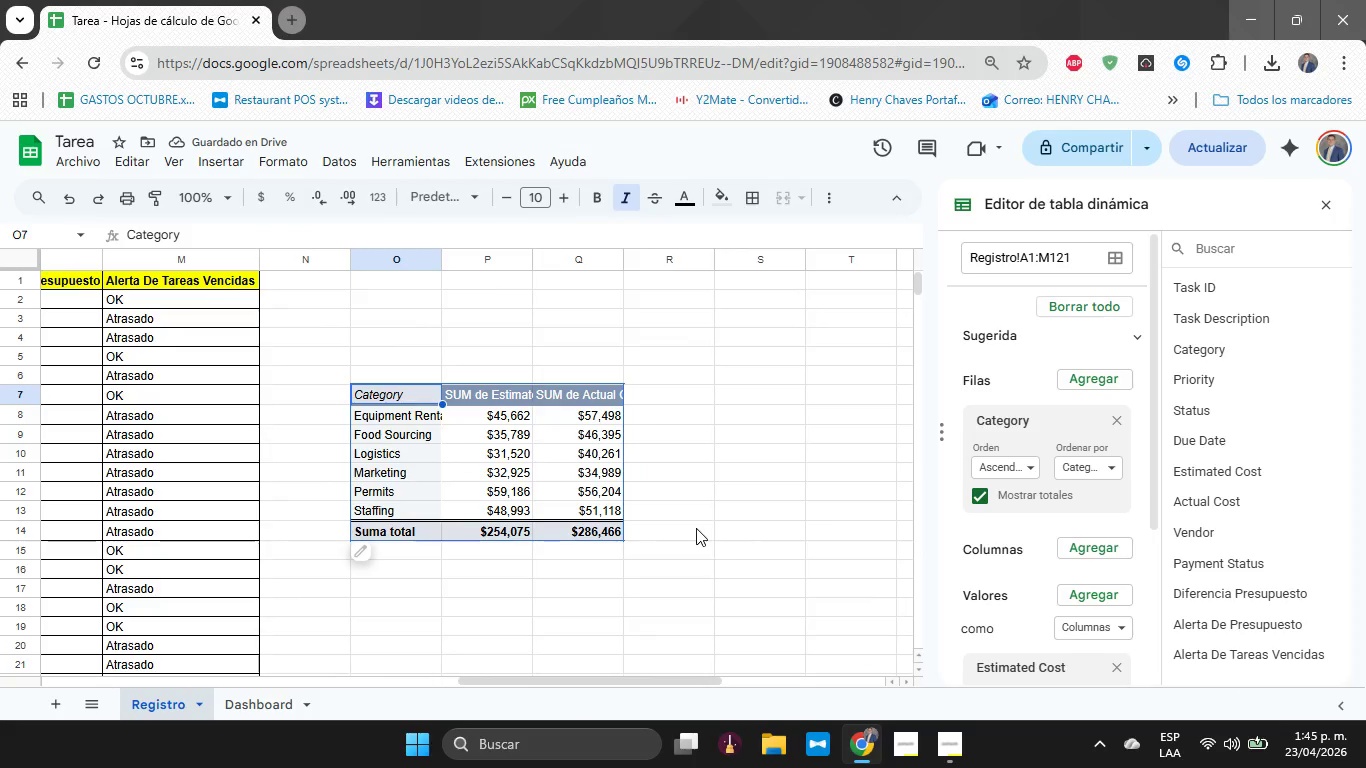 
left_click([682, 409])
 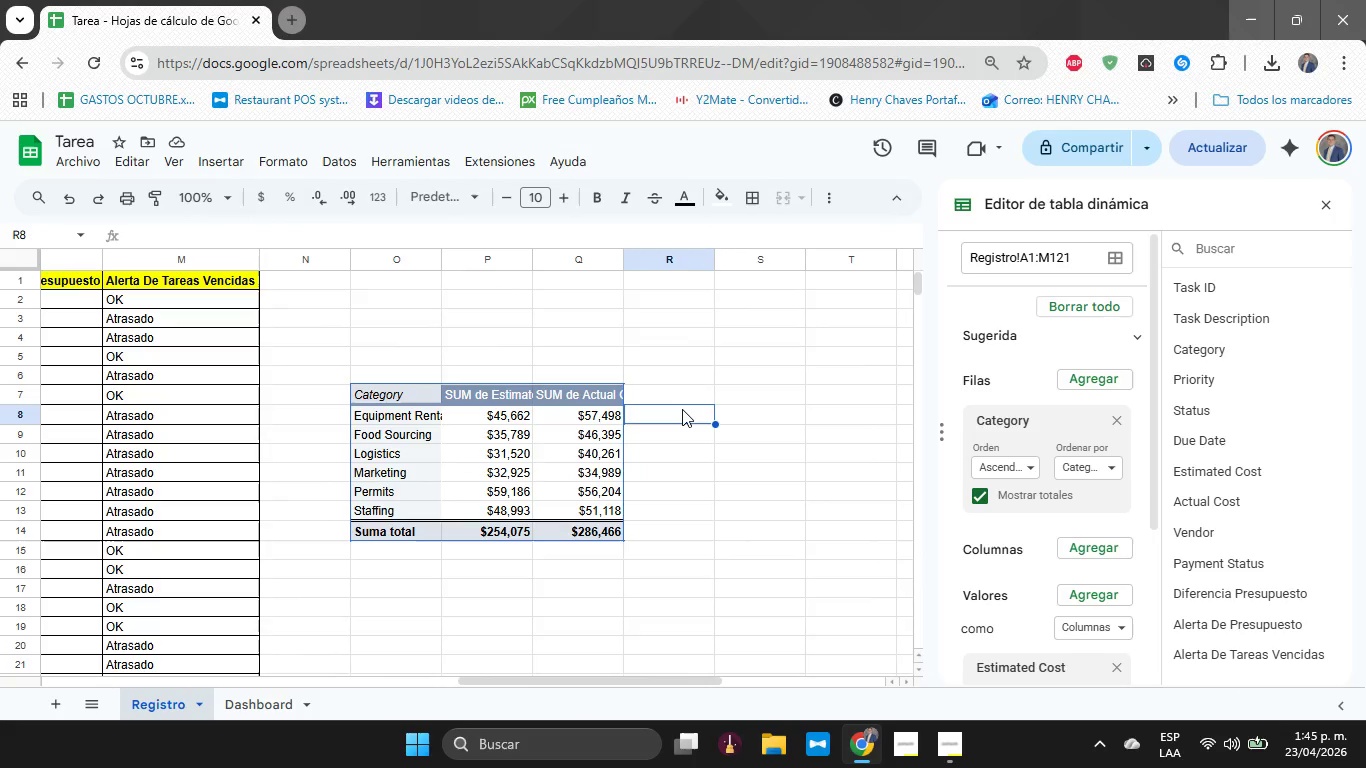 
wait(6.36)
 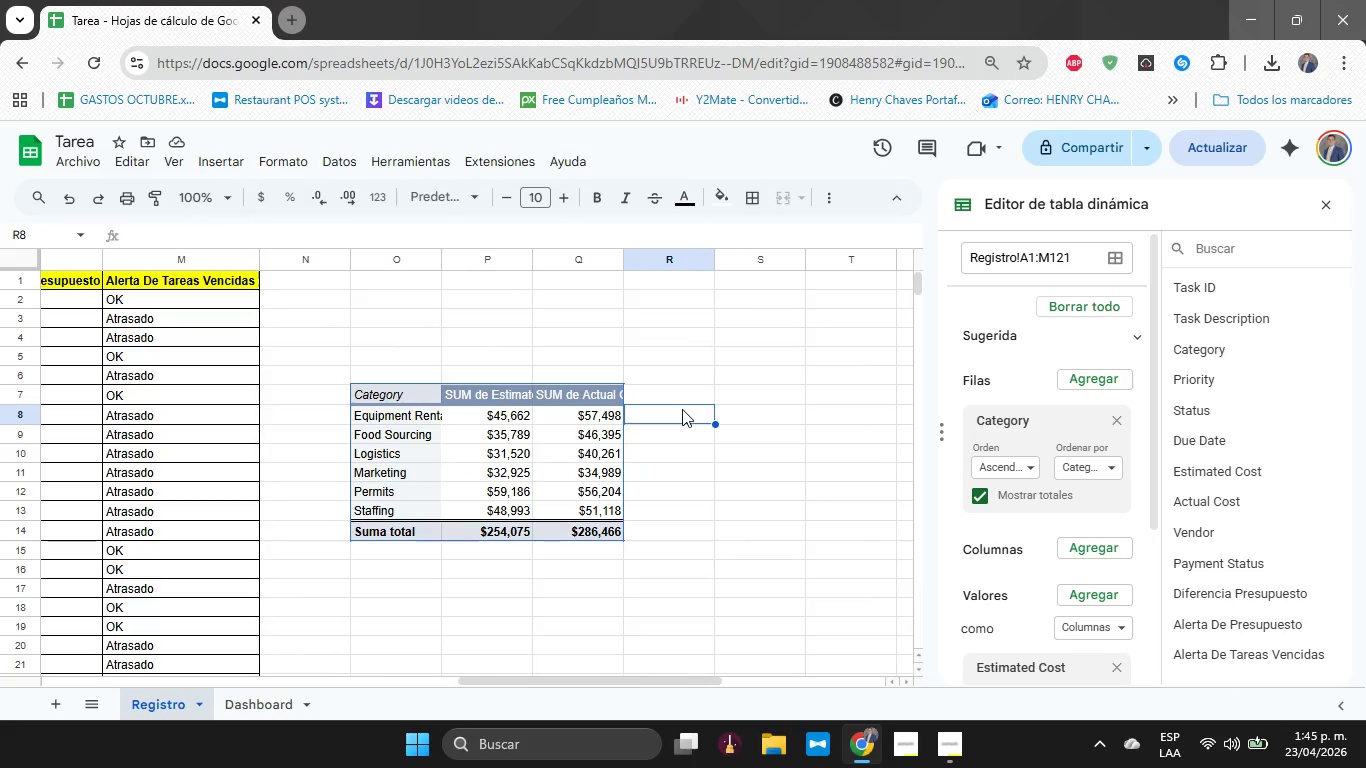 
left_click([682, 409])
 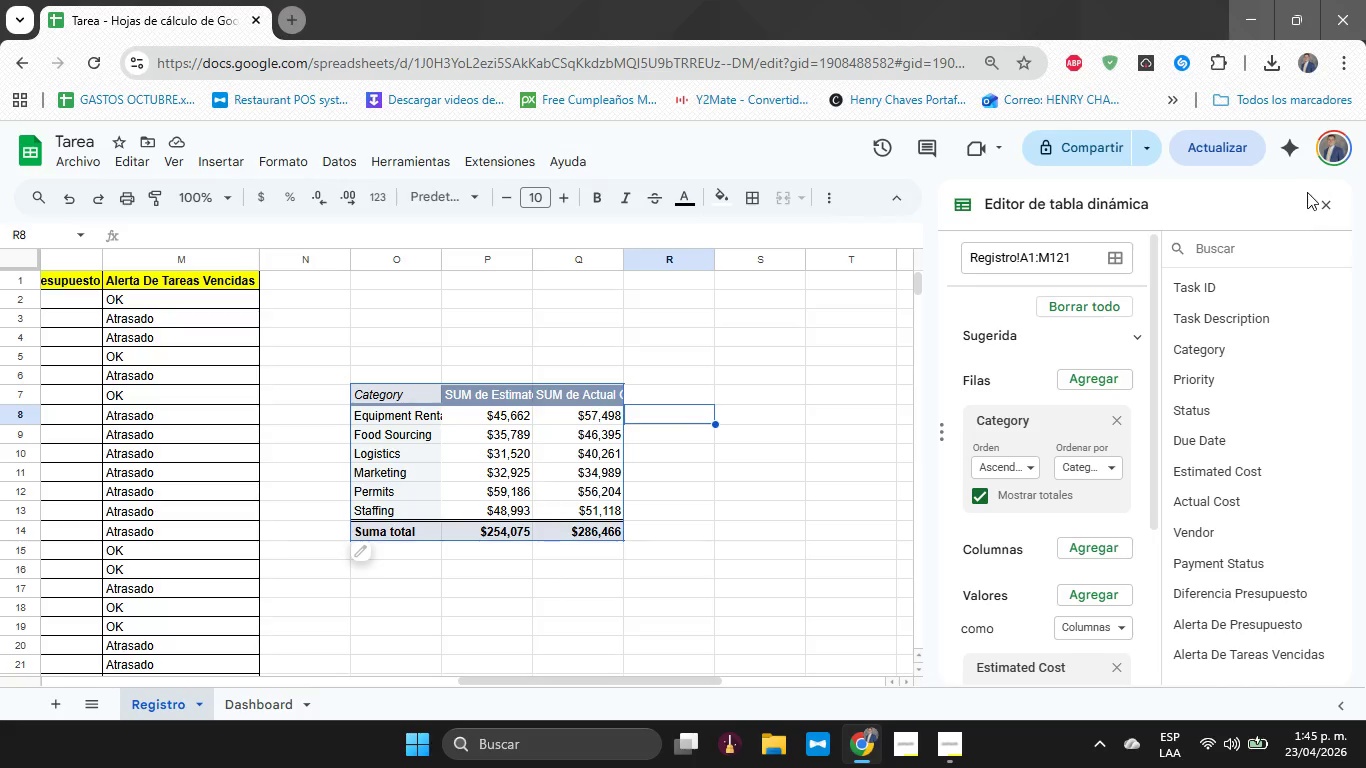 
left_click([1320, 202])
 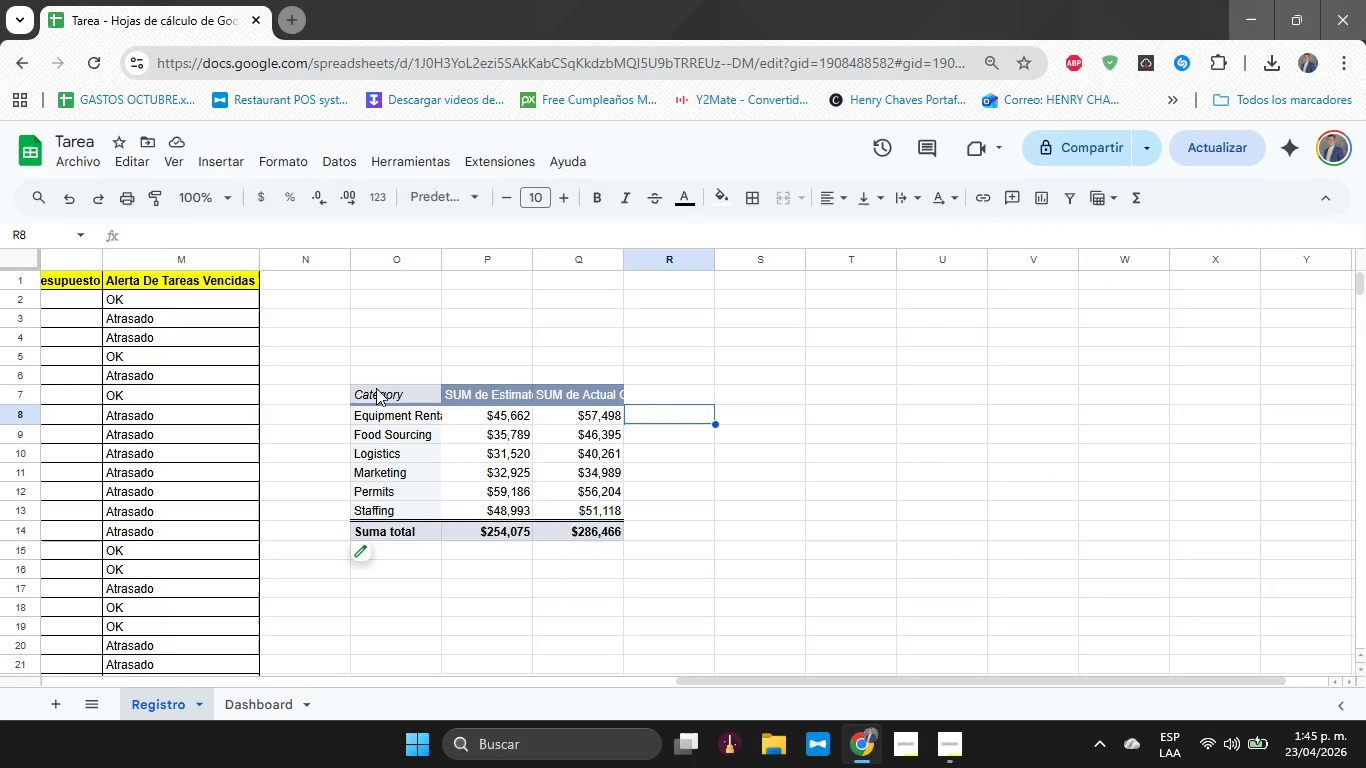 
left_click_drag(start_coordinate=[377, 388], to_coordinate=[582, 532])
 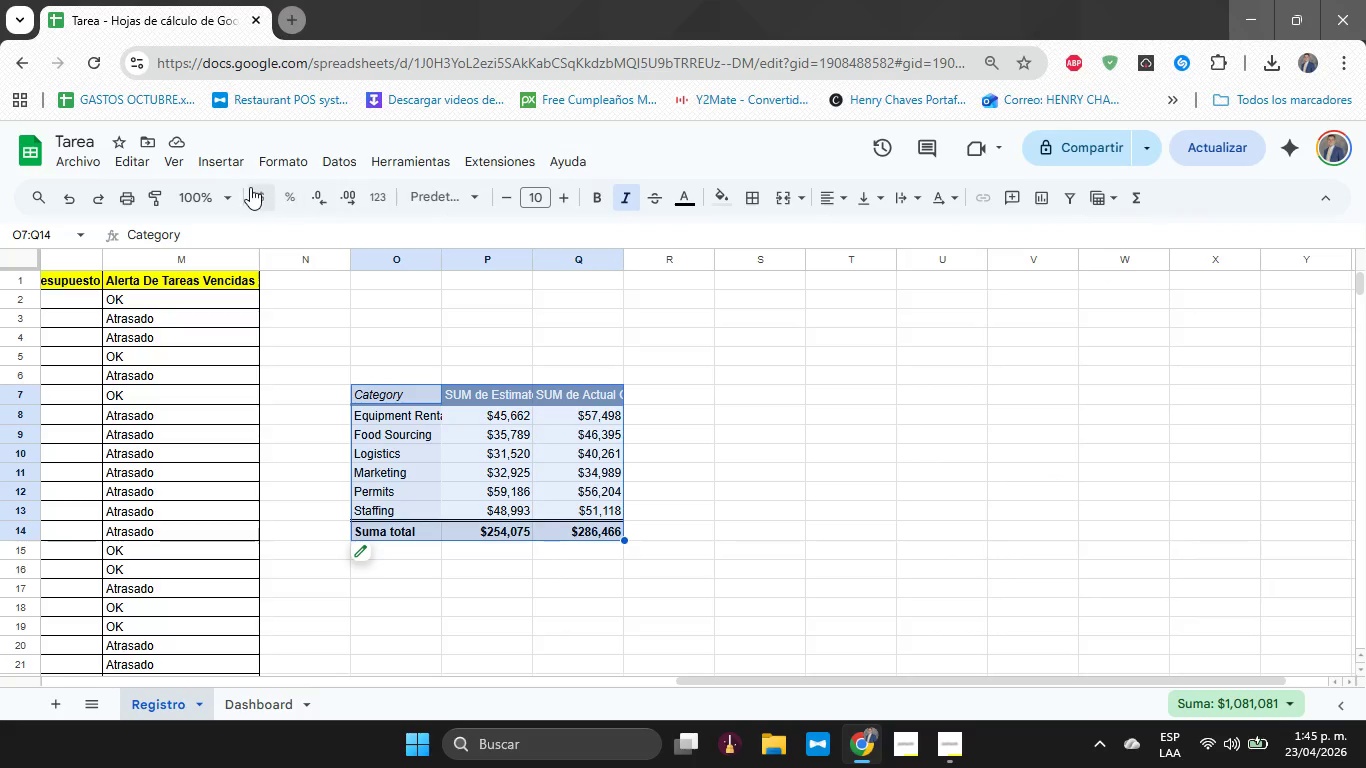 
left_click([240, 169])
 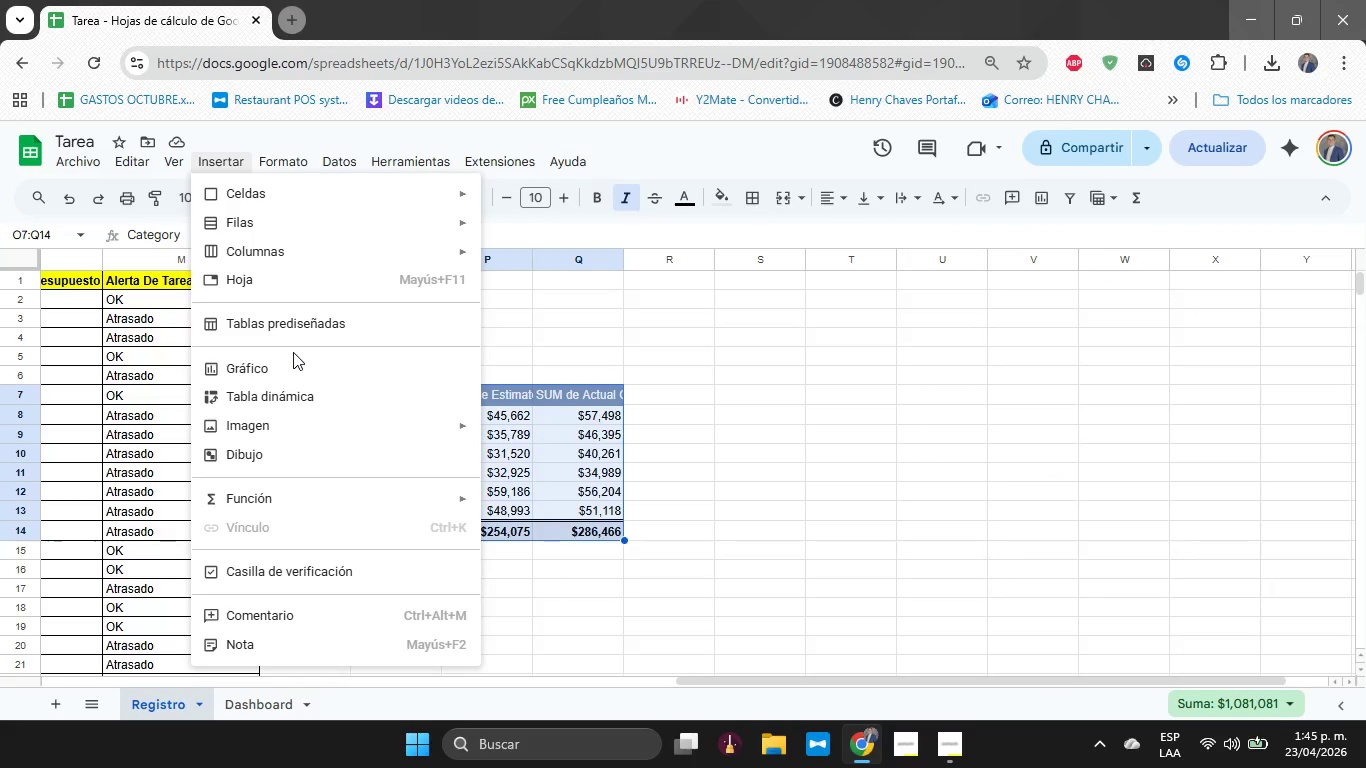 
left_click([274, 372])
 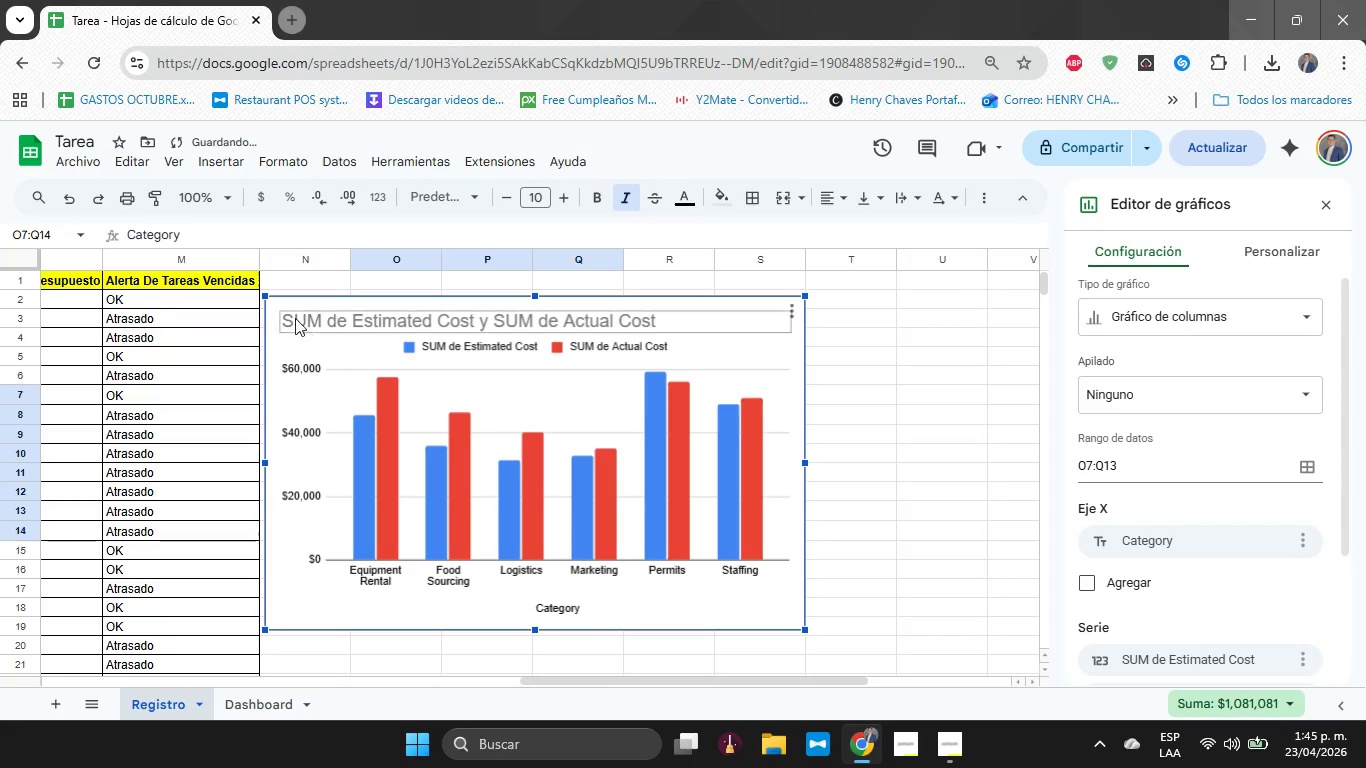 
left_click_drag(start_coordinate=[265, 292], to_coordinate=[575, 433])
 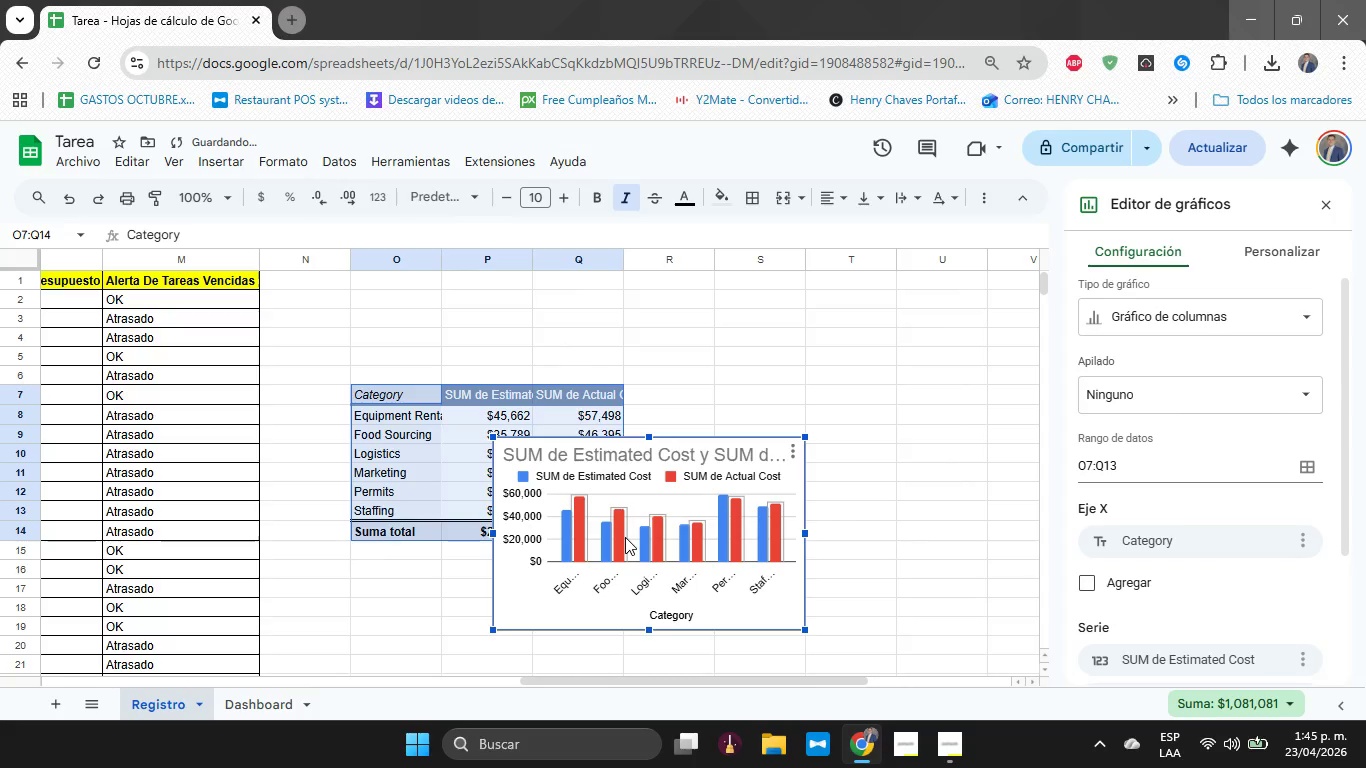 
left_click_drag(start_coordinate=[625, 537], to_coordinate=[799, 466])
 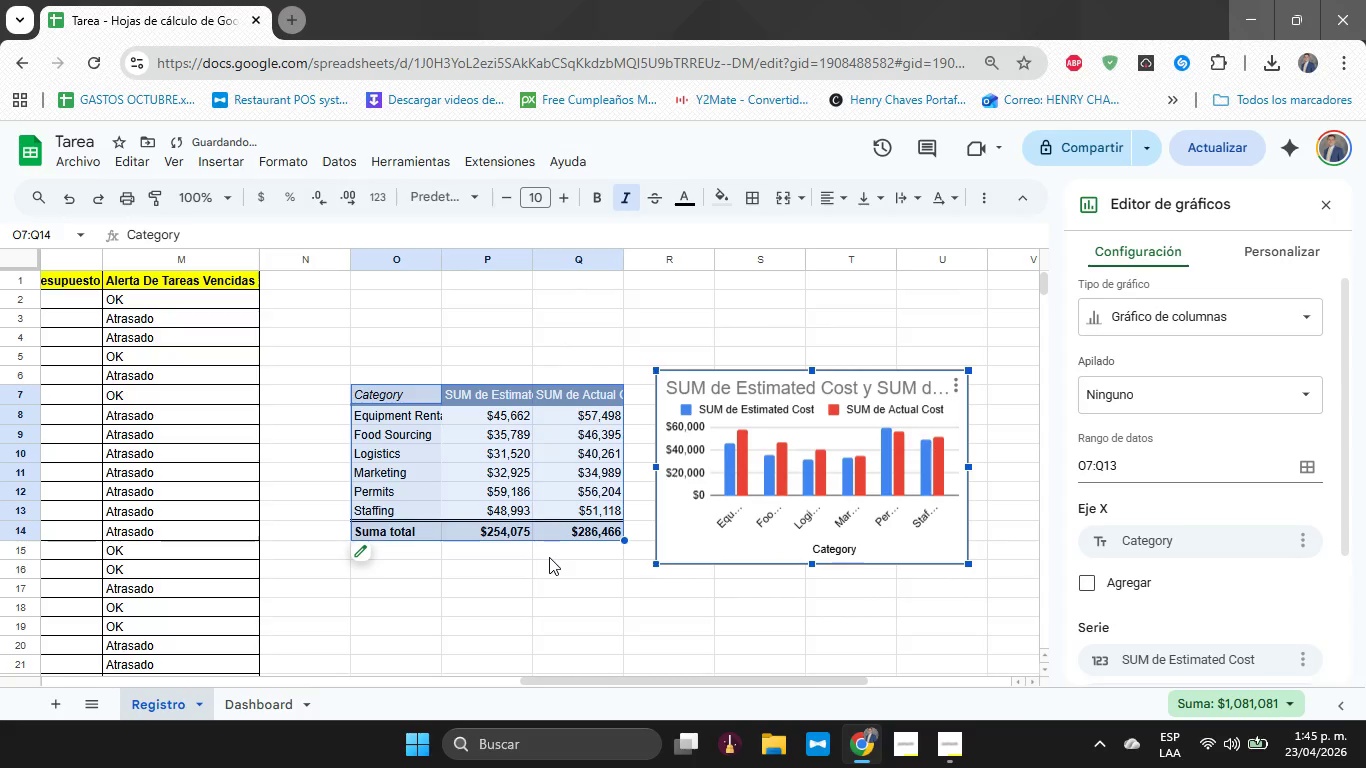 
left_click([549, 557])
 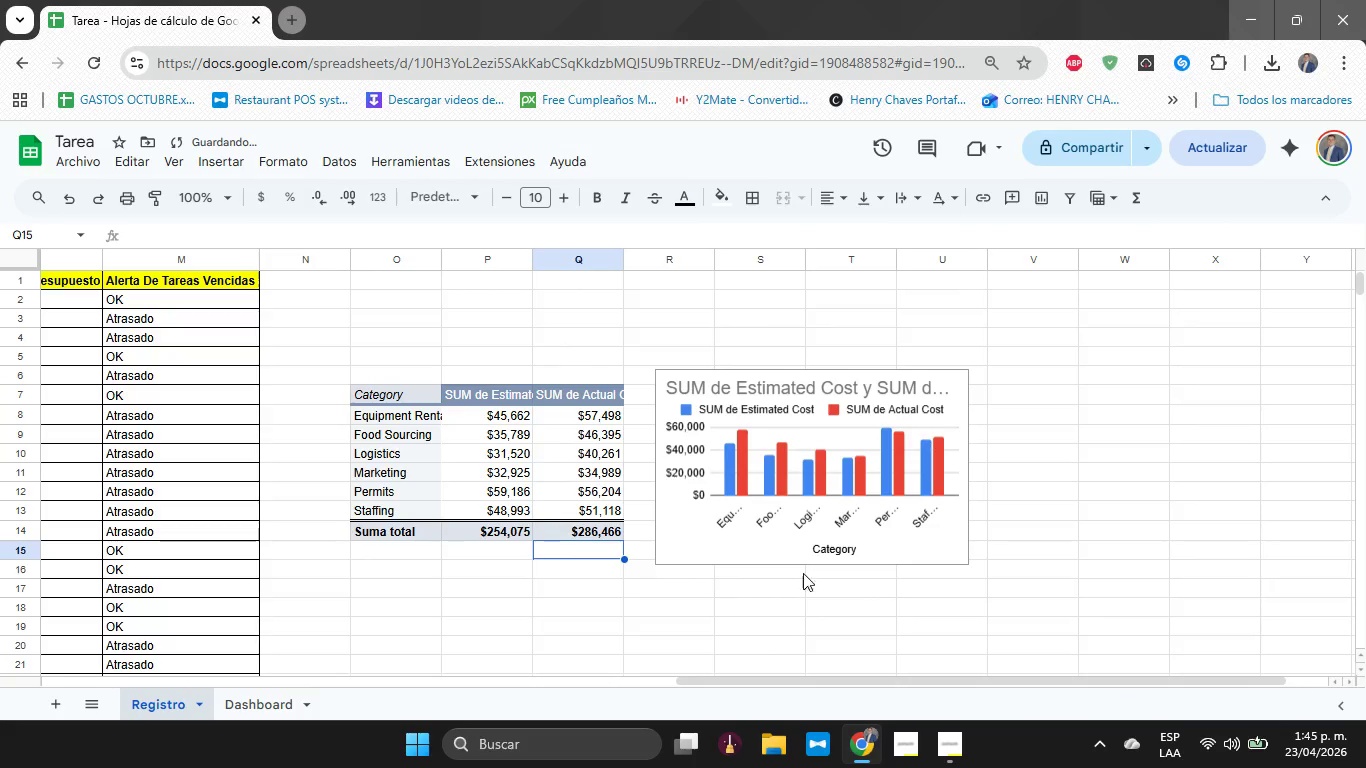 
left_click([826, 539])
 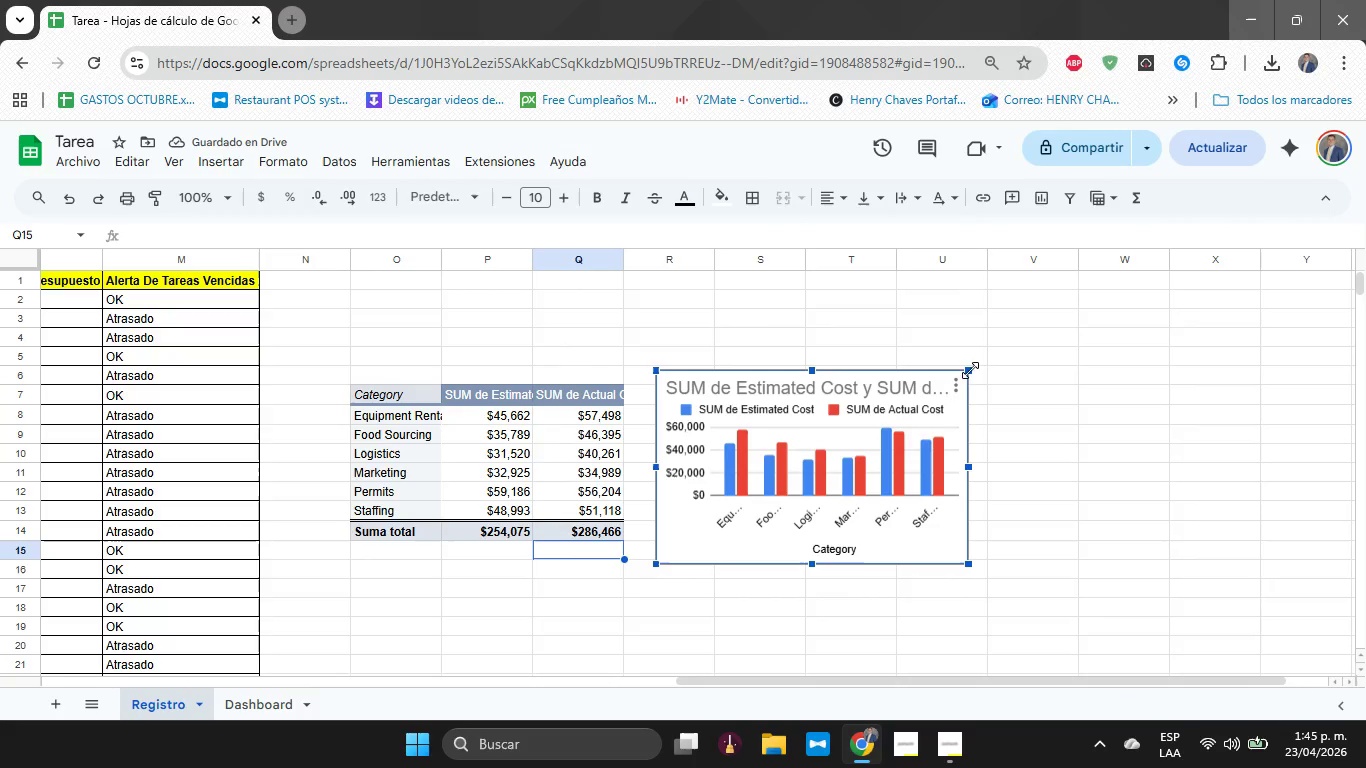 
left_click_drag(start_coordinate=[967, 370], to_coordinate=[1118, 311])
 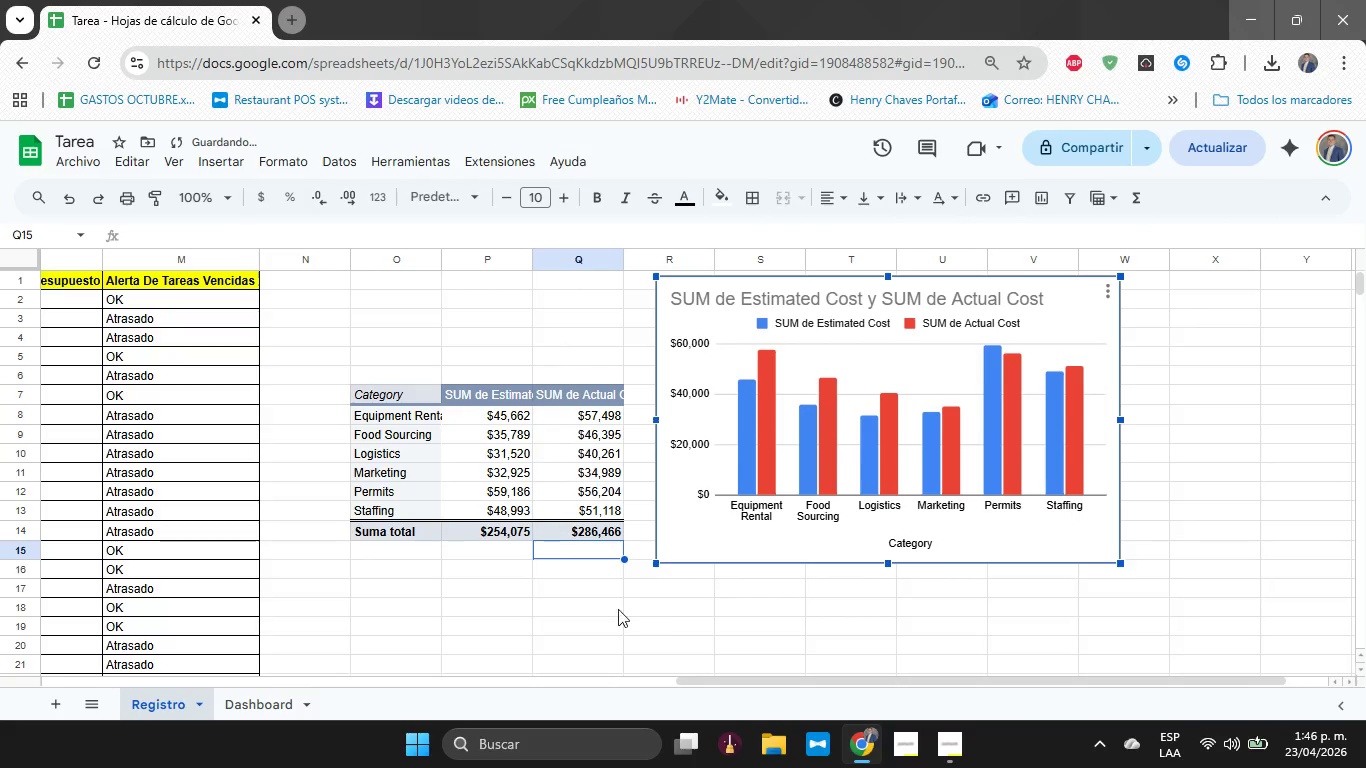 
left_click([596, 611])
 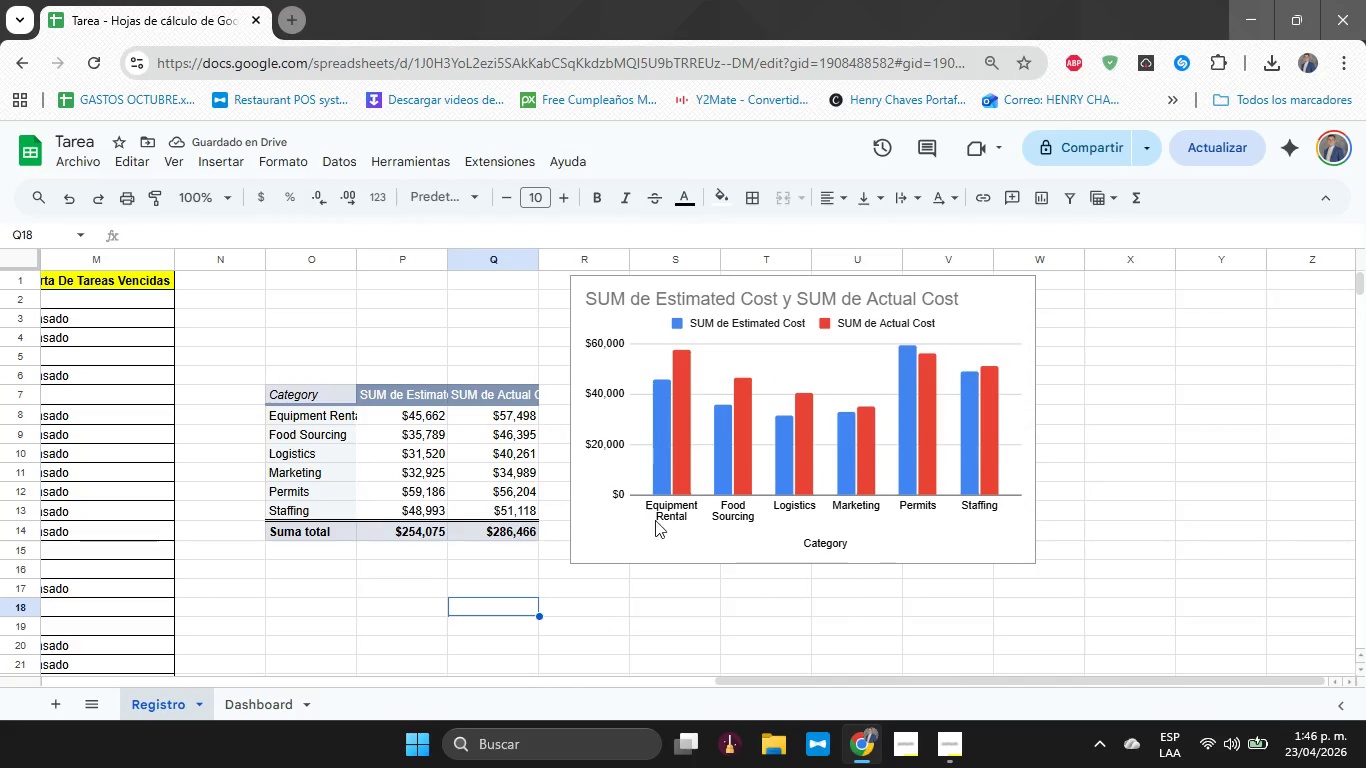 
left_click_drag(start_coordinate=[702, 470], to_coordinate=[705, 514])
 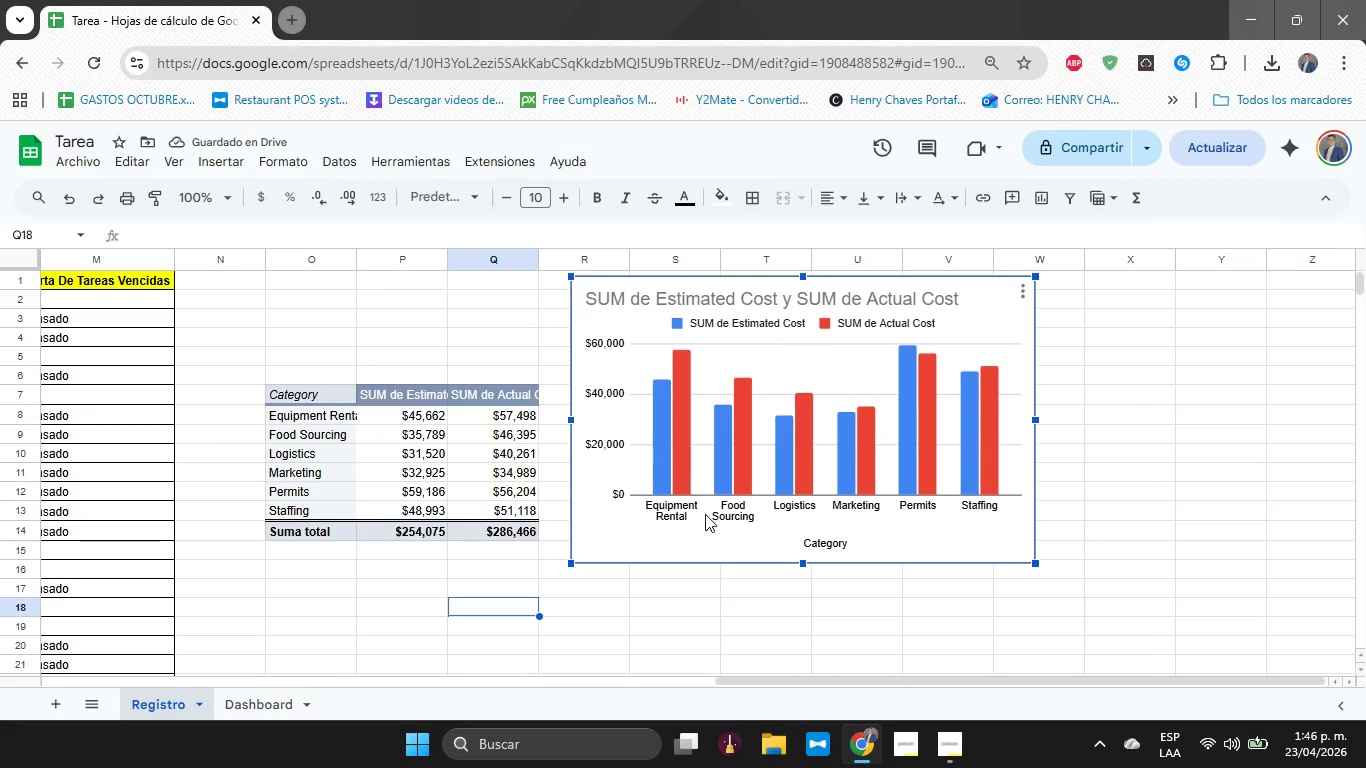 
left_click_drag(start_coordinate=[705, 514], to_coordinate=[709, 559])
 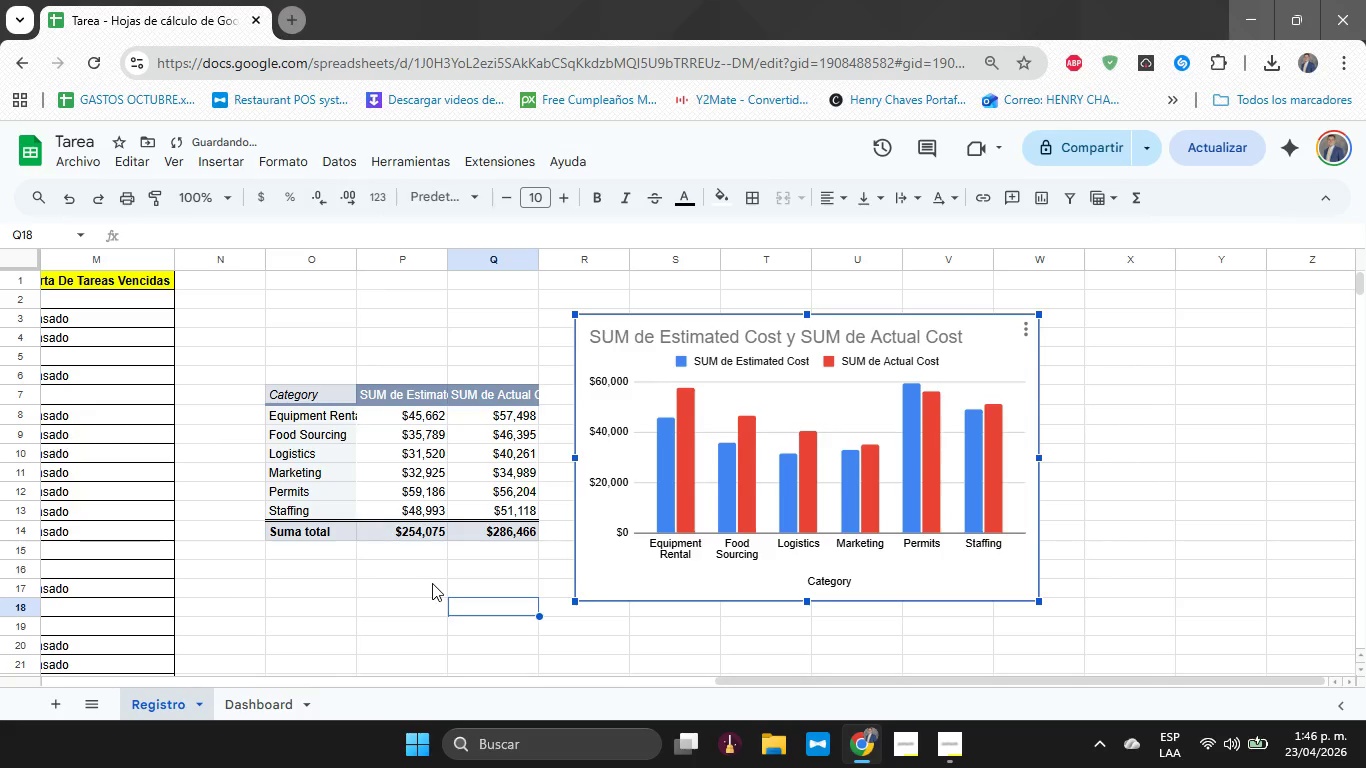 
left_click([432, 583])
 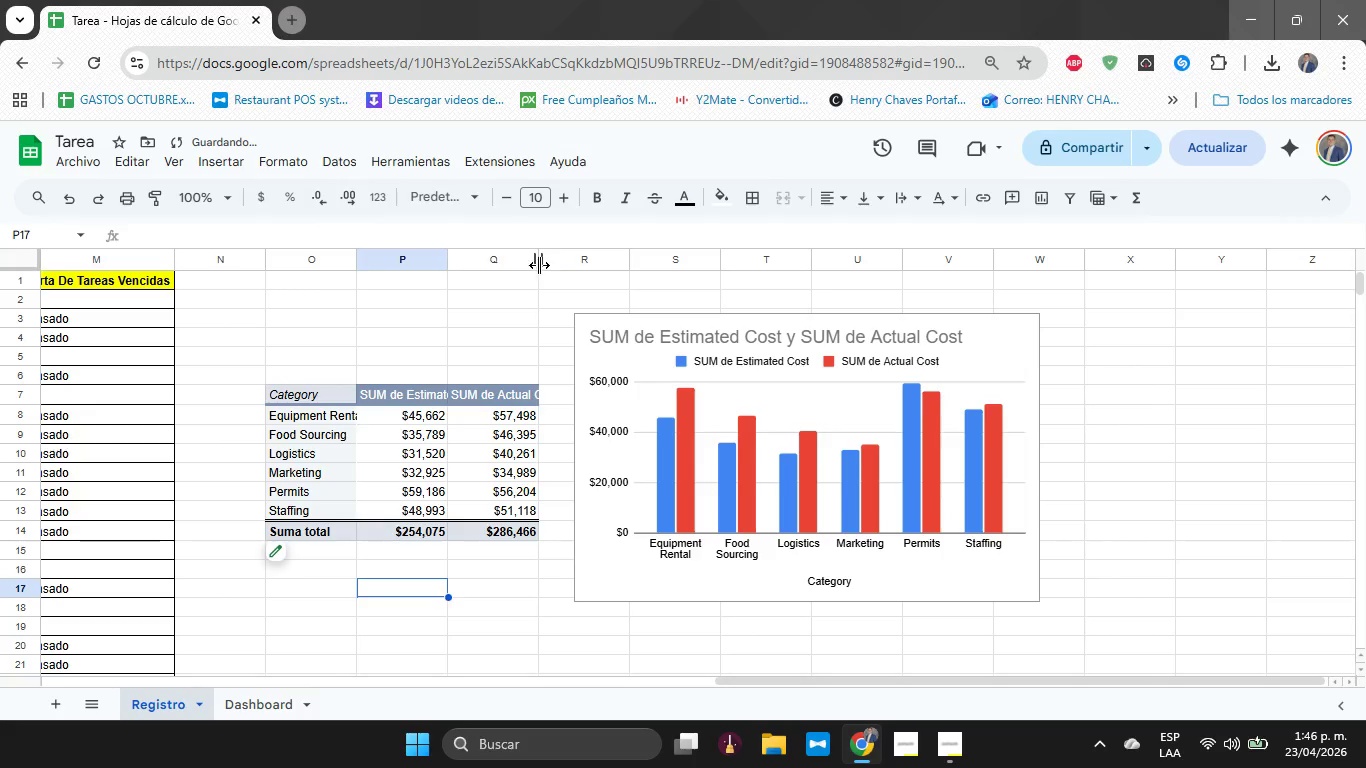 
left_click_drag(start_coordinate=[538, 262], to_coordinate=[573, 263])
 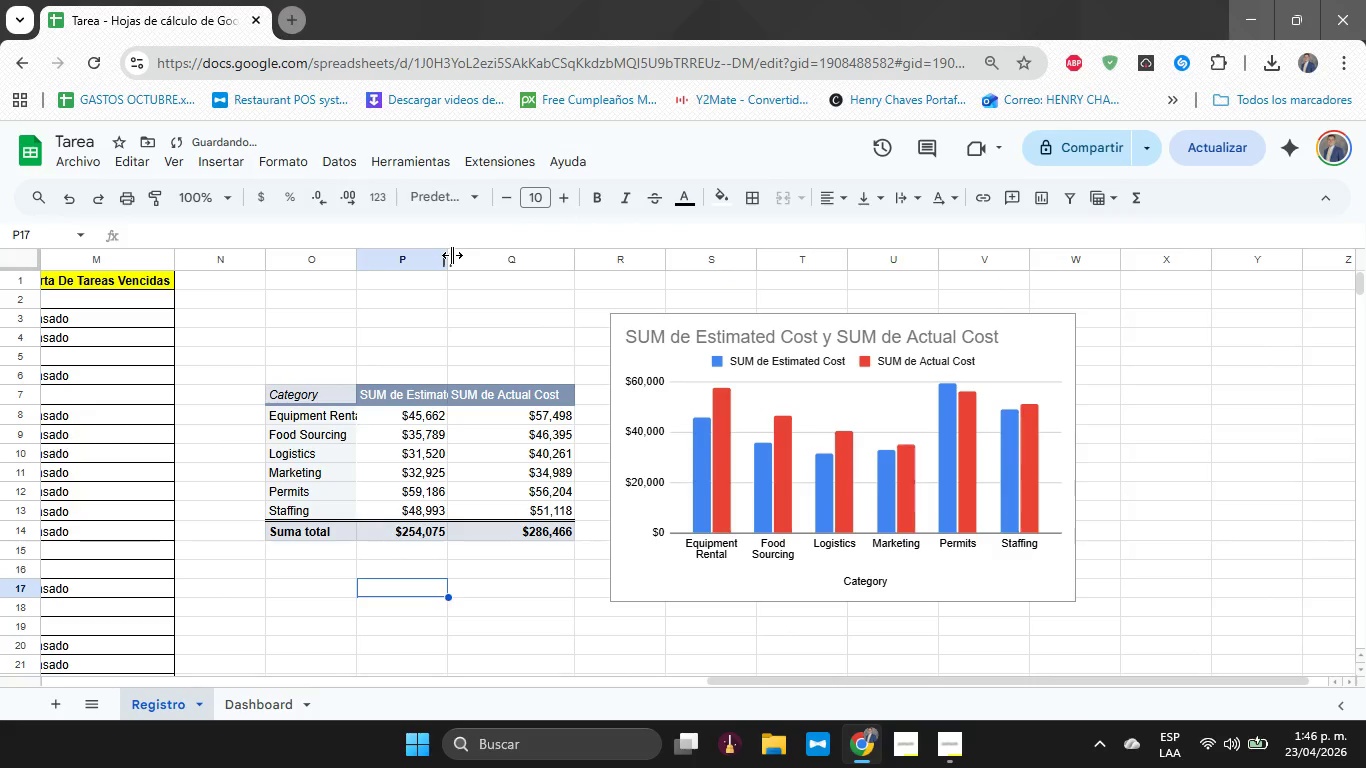 
left_click_drag(start_coordinate=[450, 255], to_coordinate=[465, 256])
 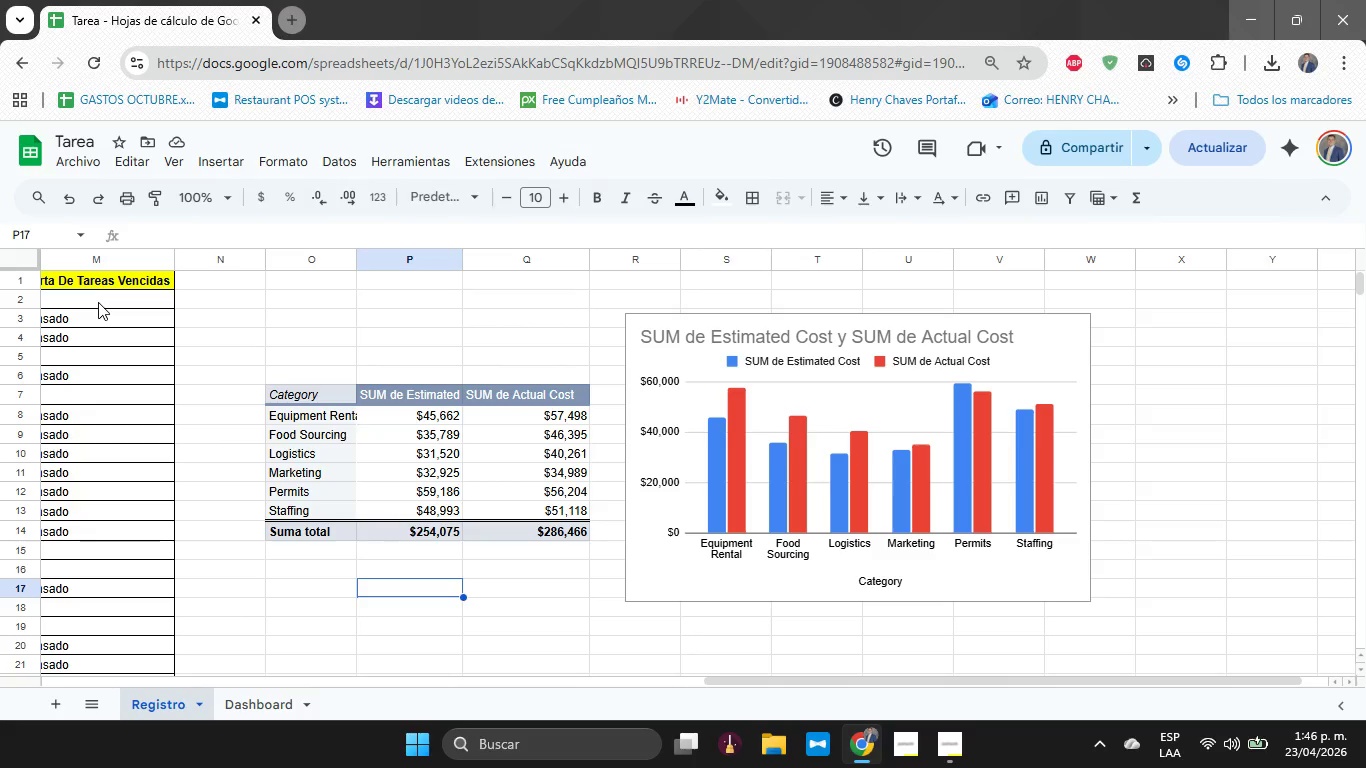 
wait(7.38)
 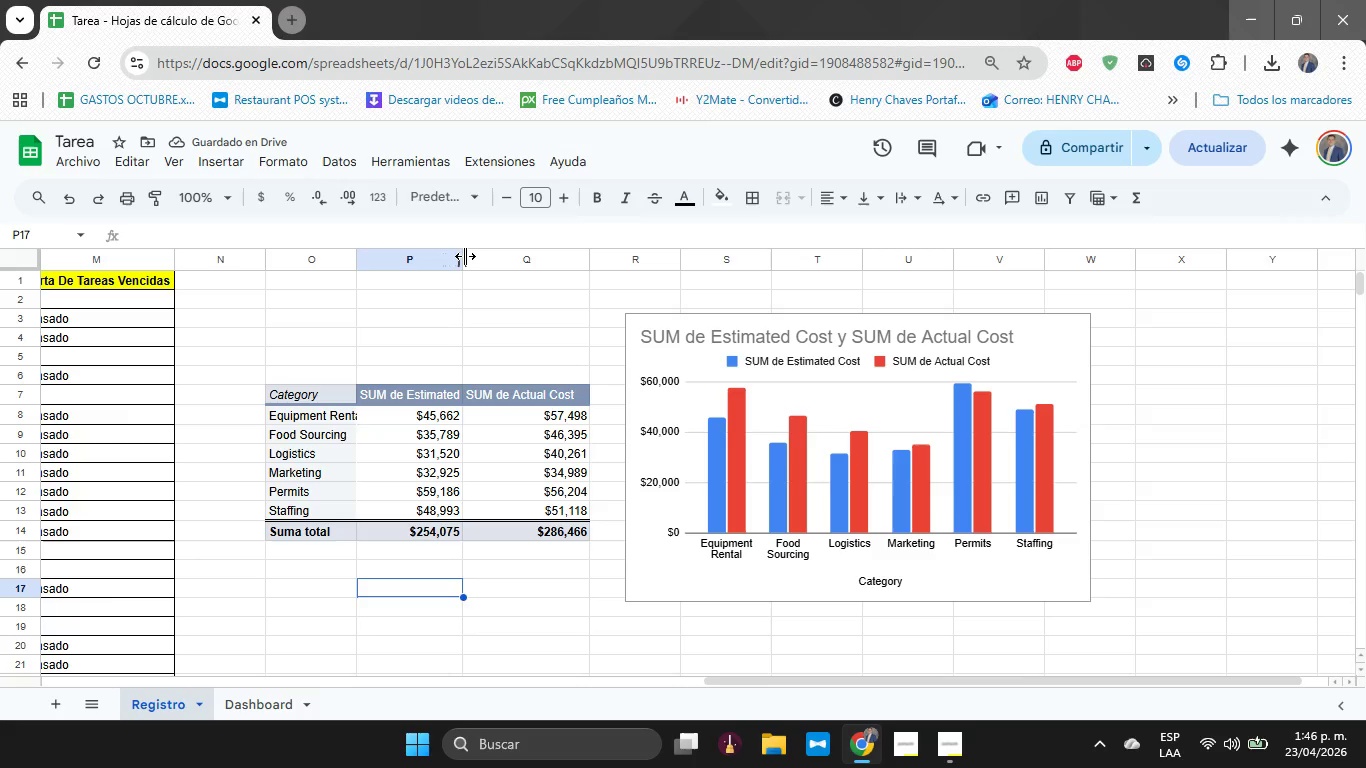 
left_click([956, 744])